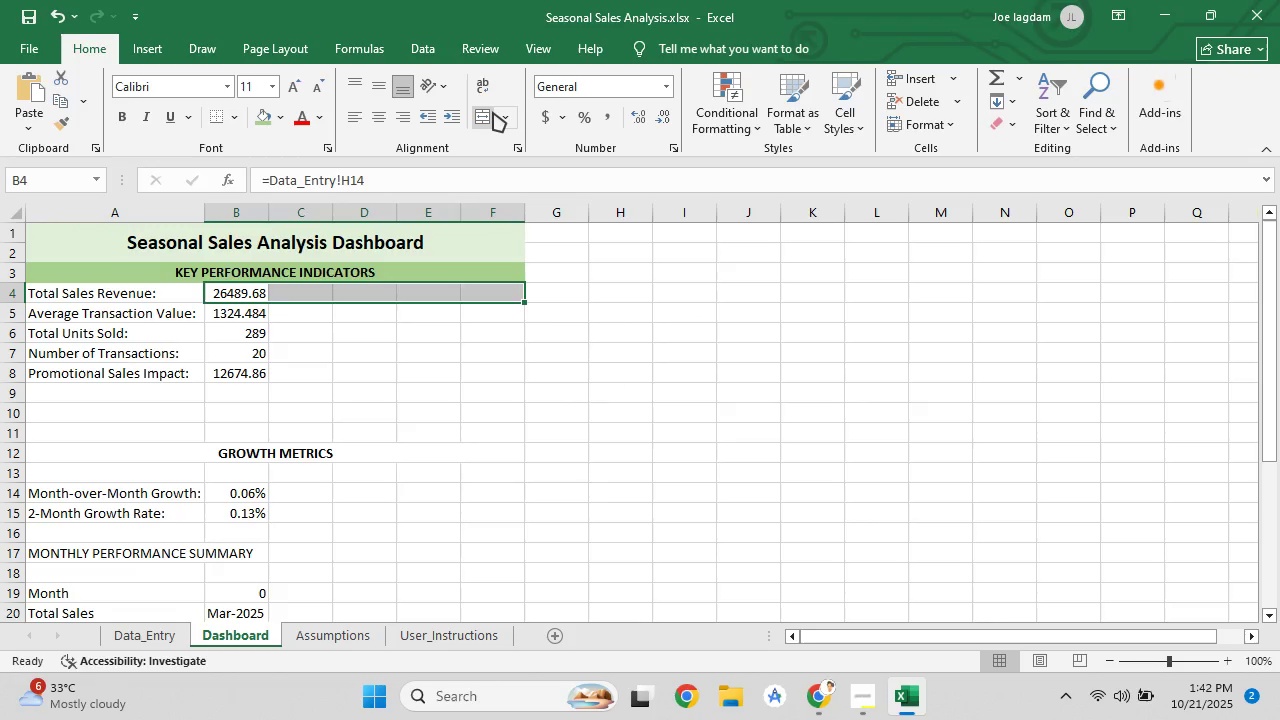 
left_click([493, 112])
 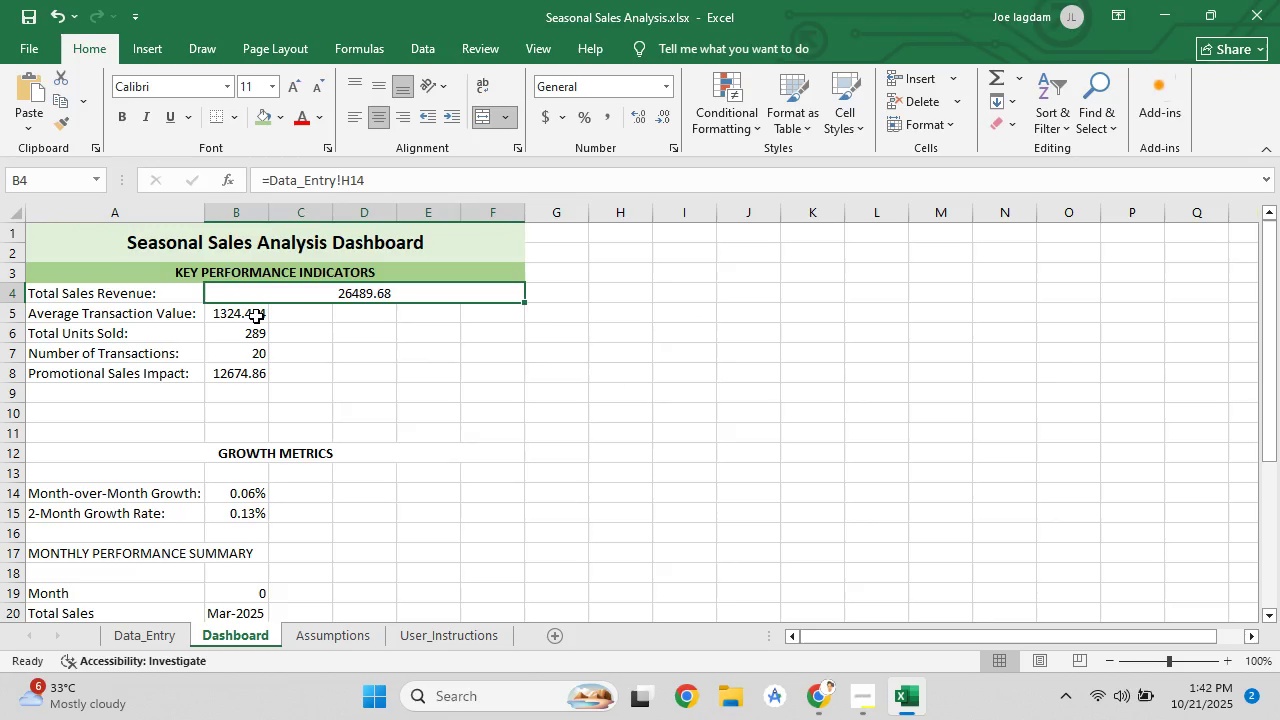 
key(Control+Z)
 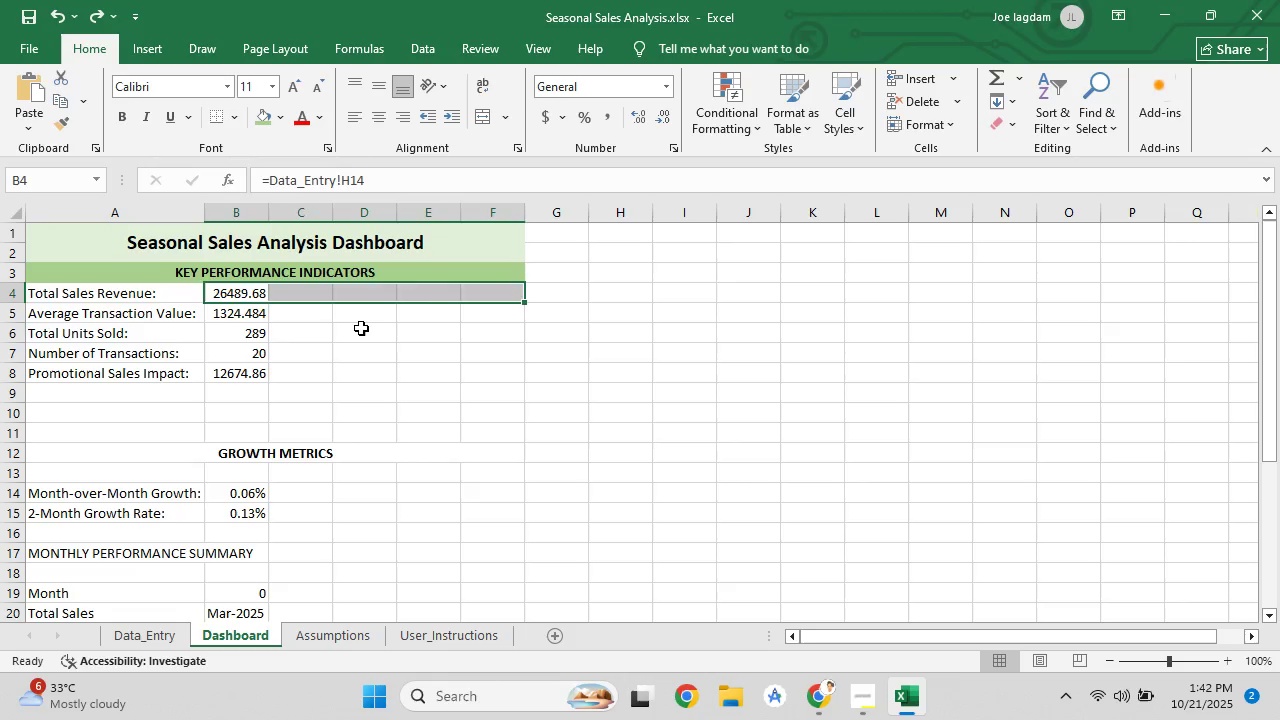 
left_click([361, 328])
 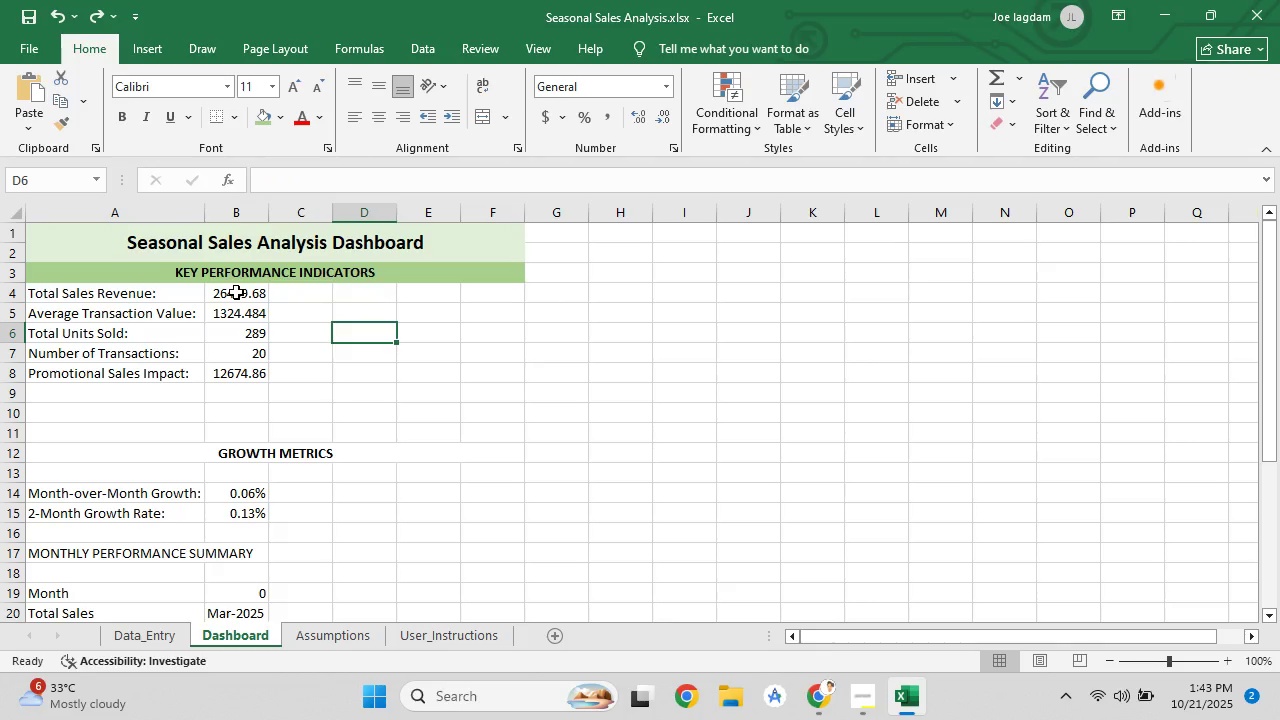 
left_click([236, 292])
 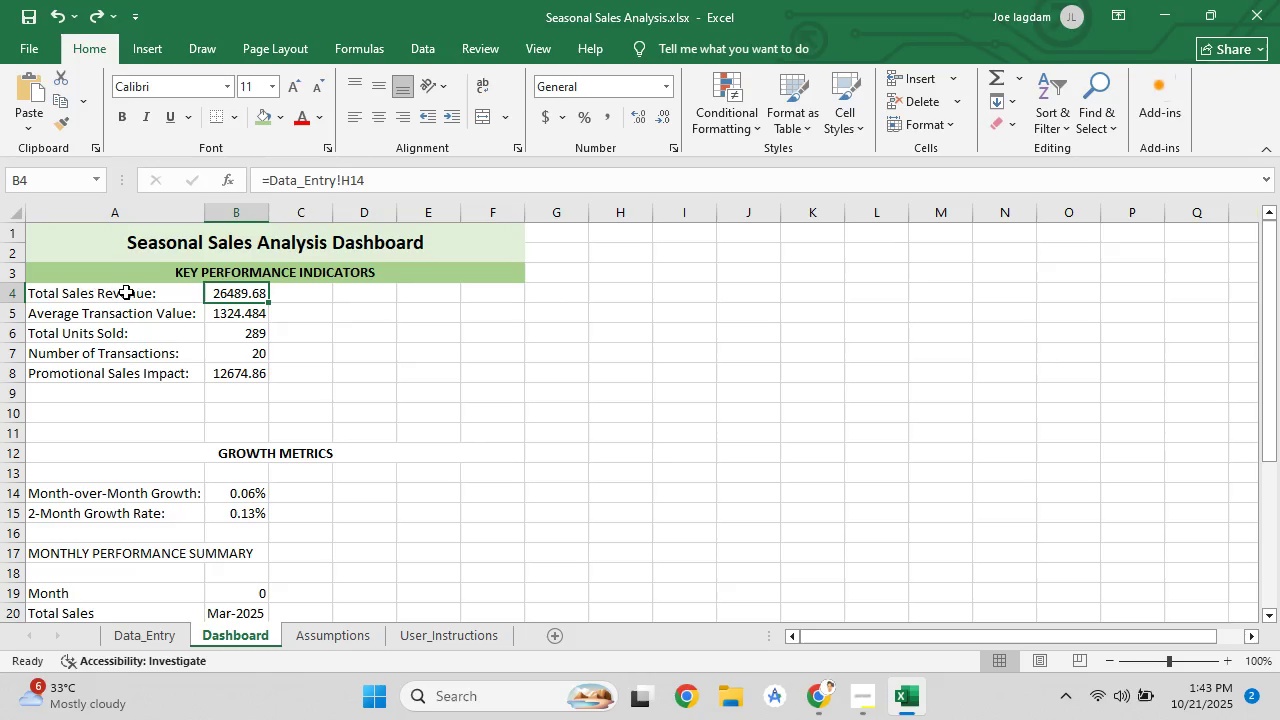 
left_click([93, 298])
 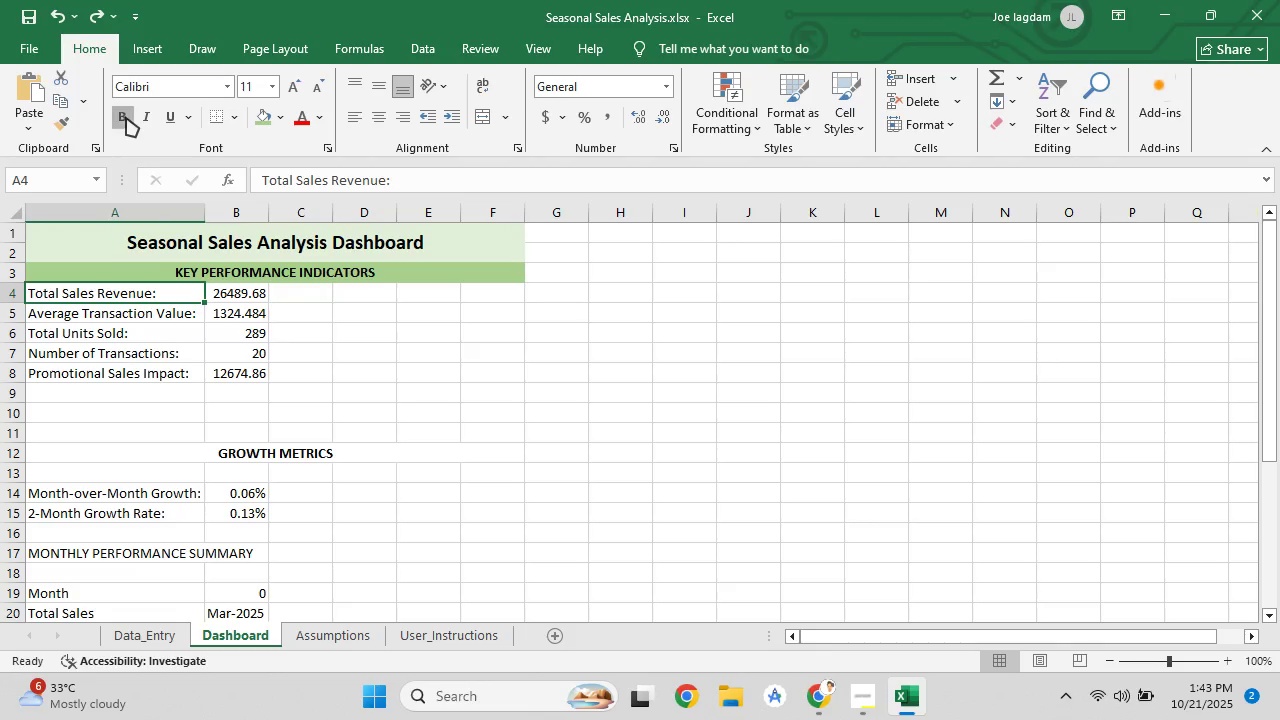 
left_click([95, 314])
 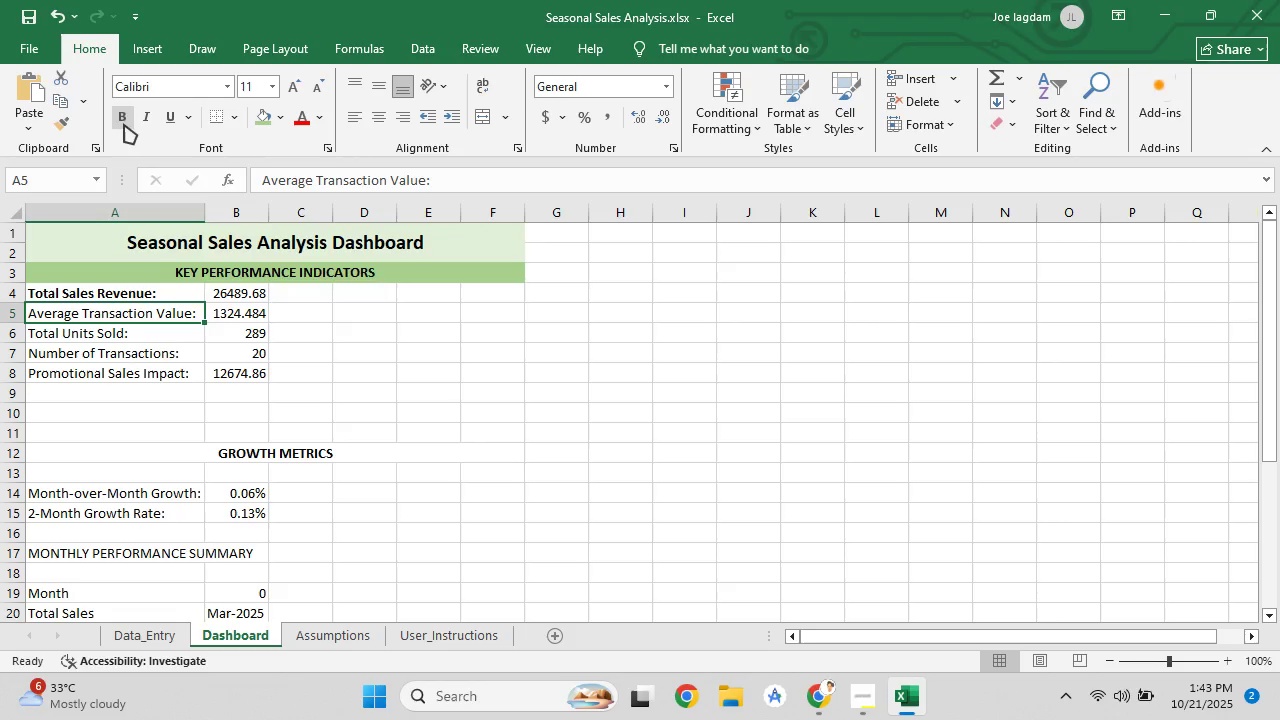 
left_click([124, 124])
 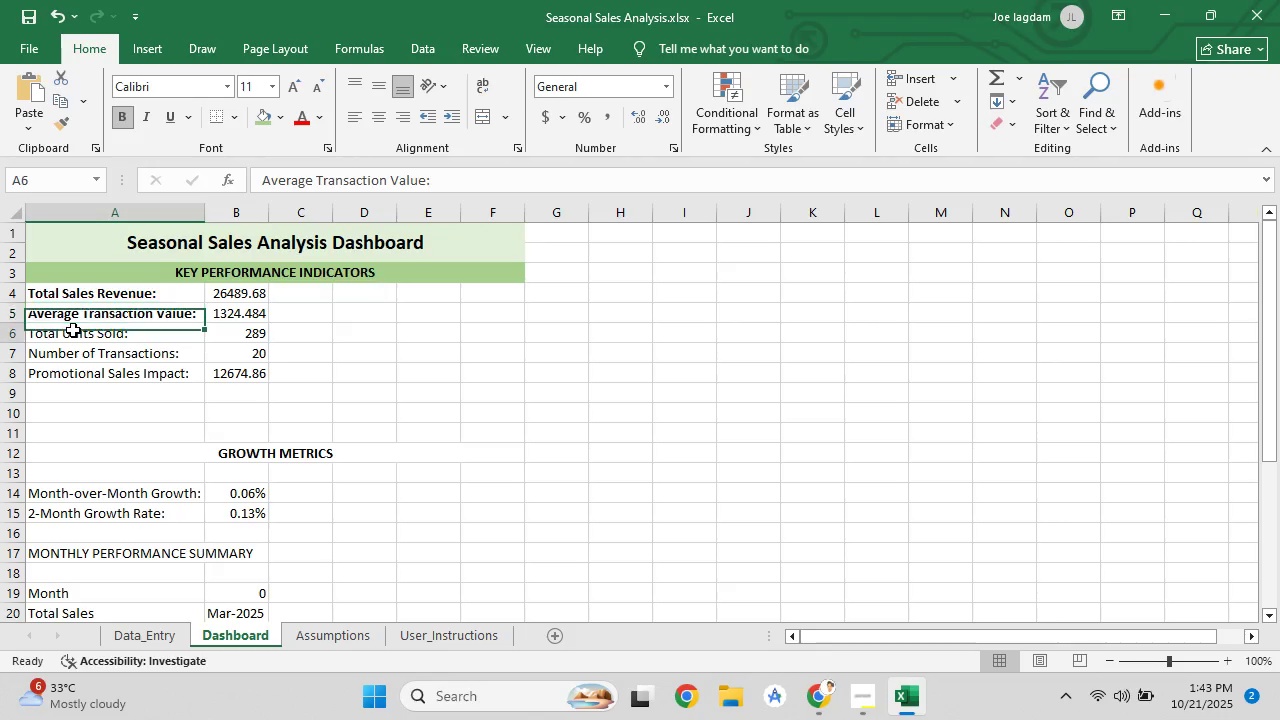 
left_click([73, 330])
 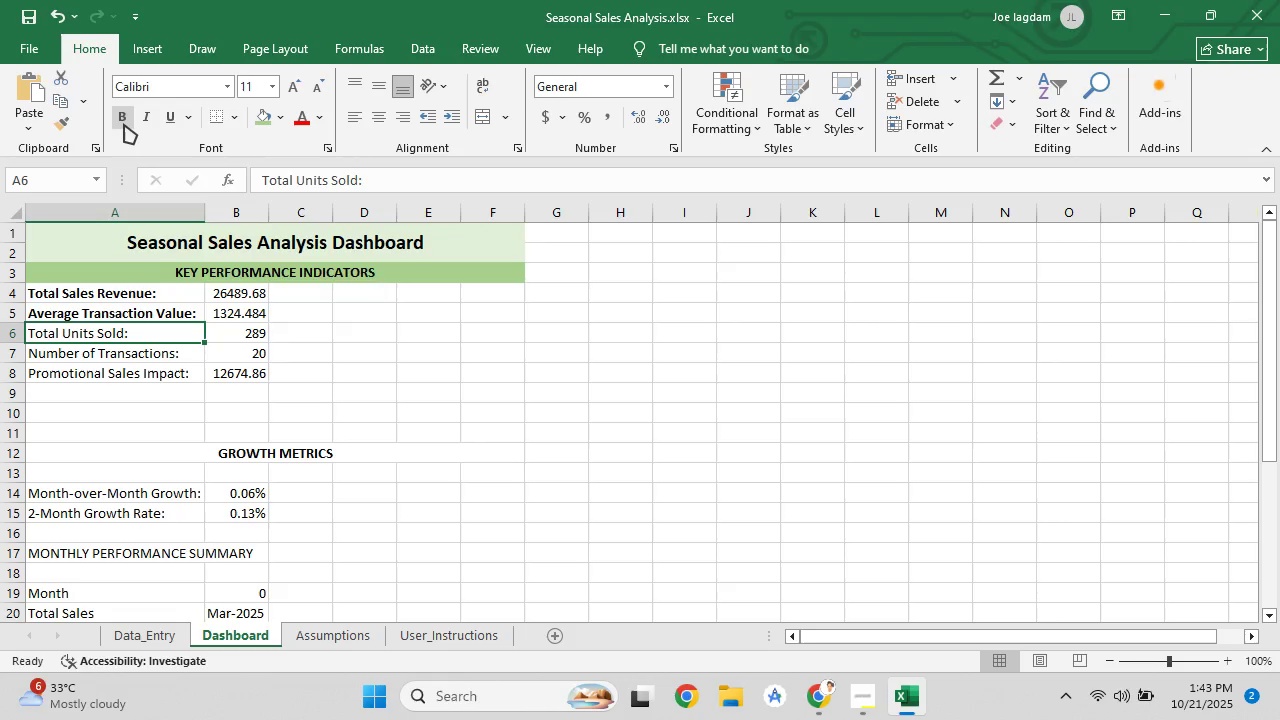 
left_click([124, 124])
 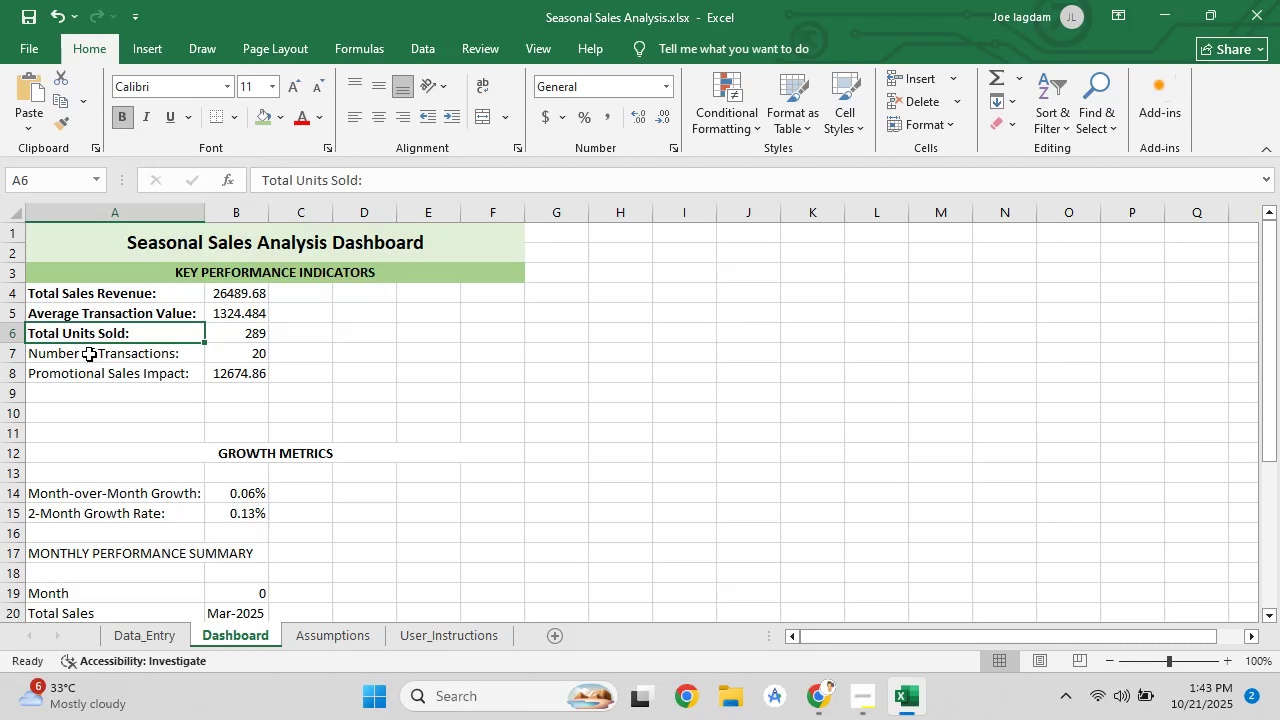 
left_click([89, 354])
 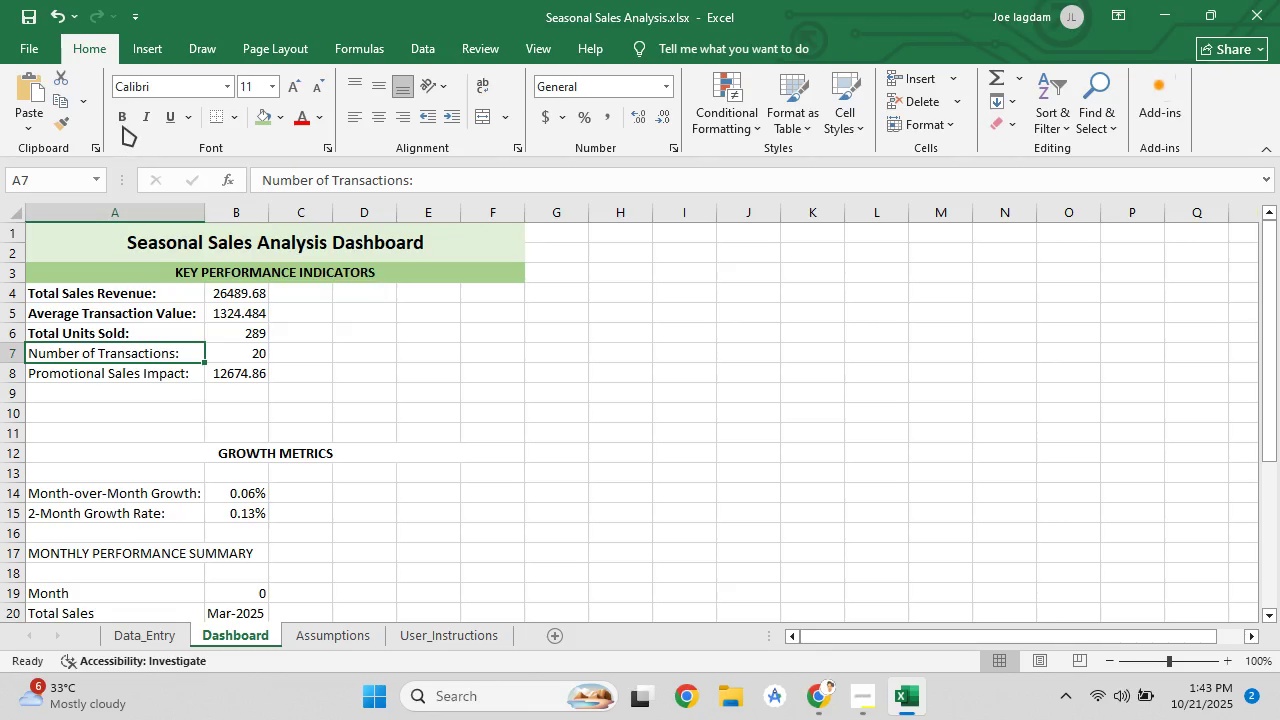 
double_click([123, 125])
 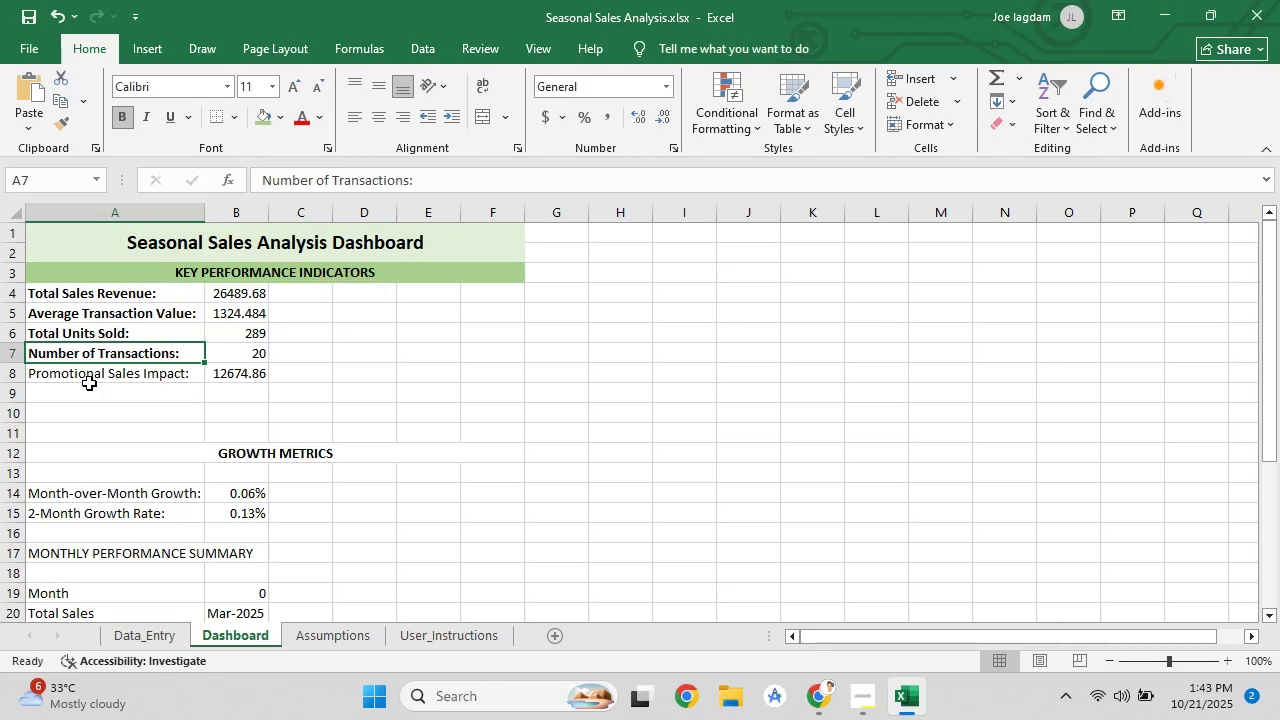 
left_click([89, 383])
 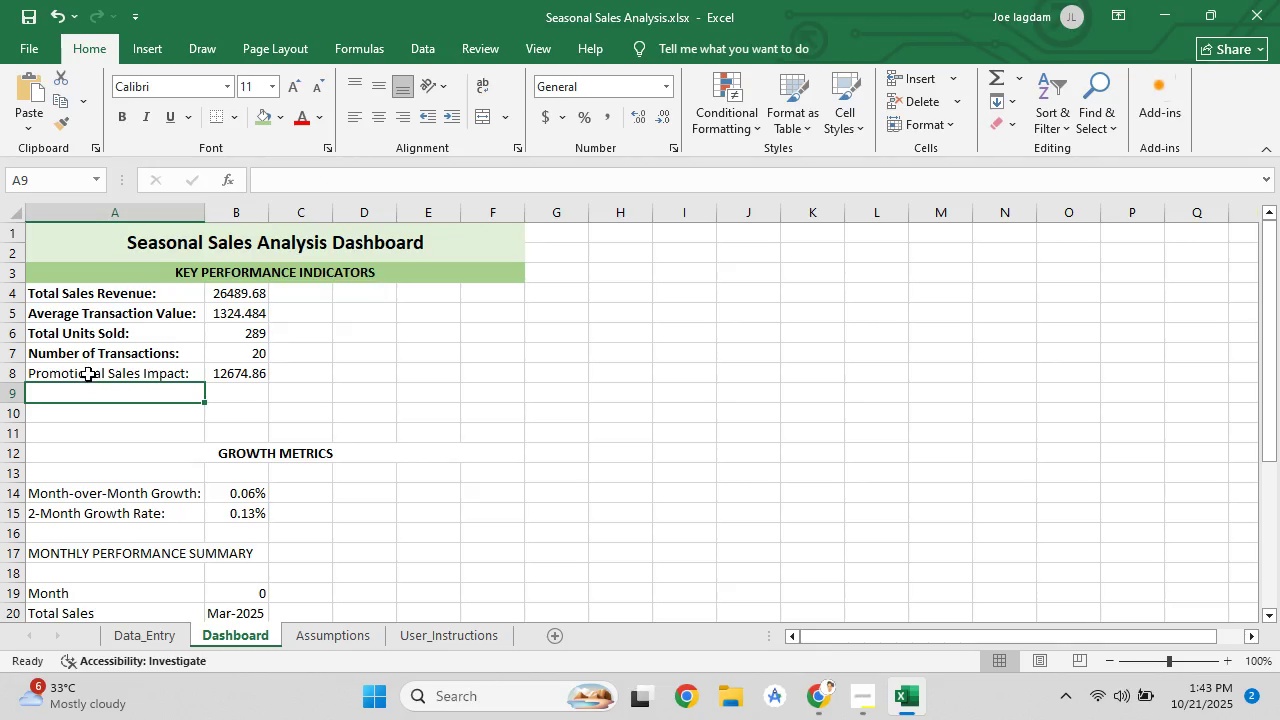 
left_click([88, 374])
 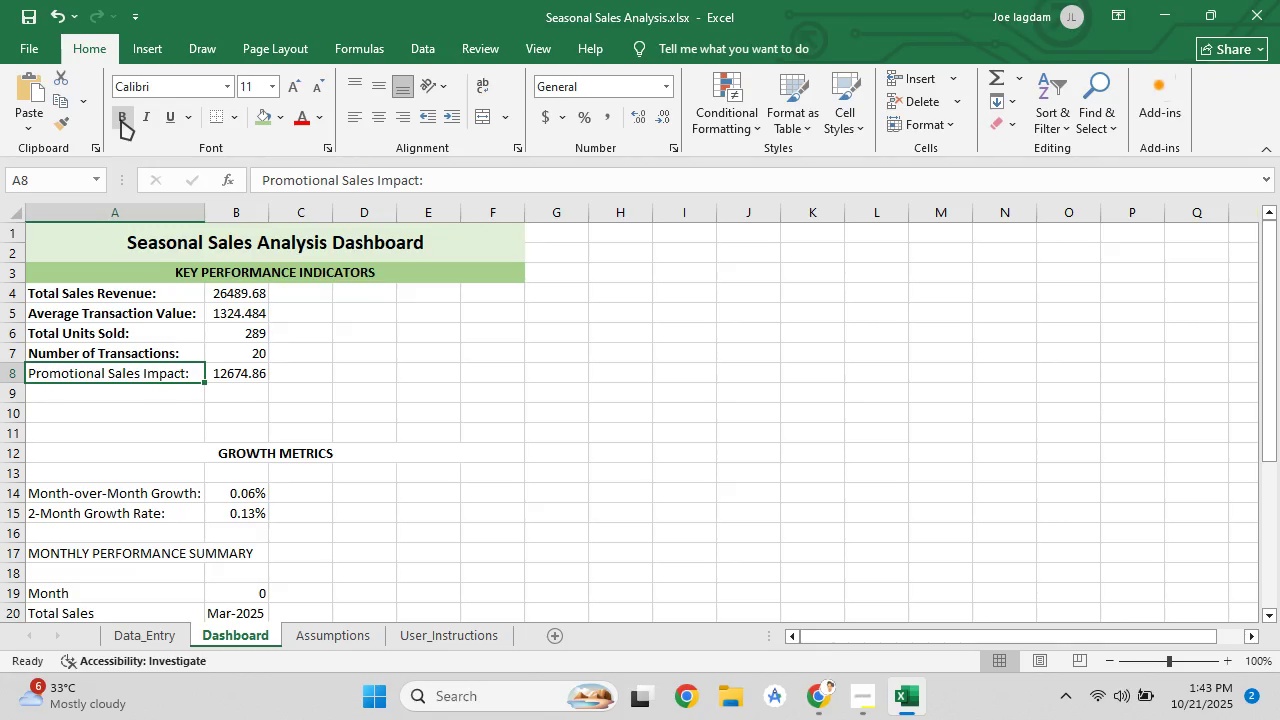 
left_click([121, 120])
 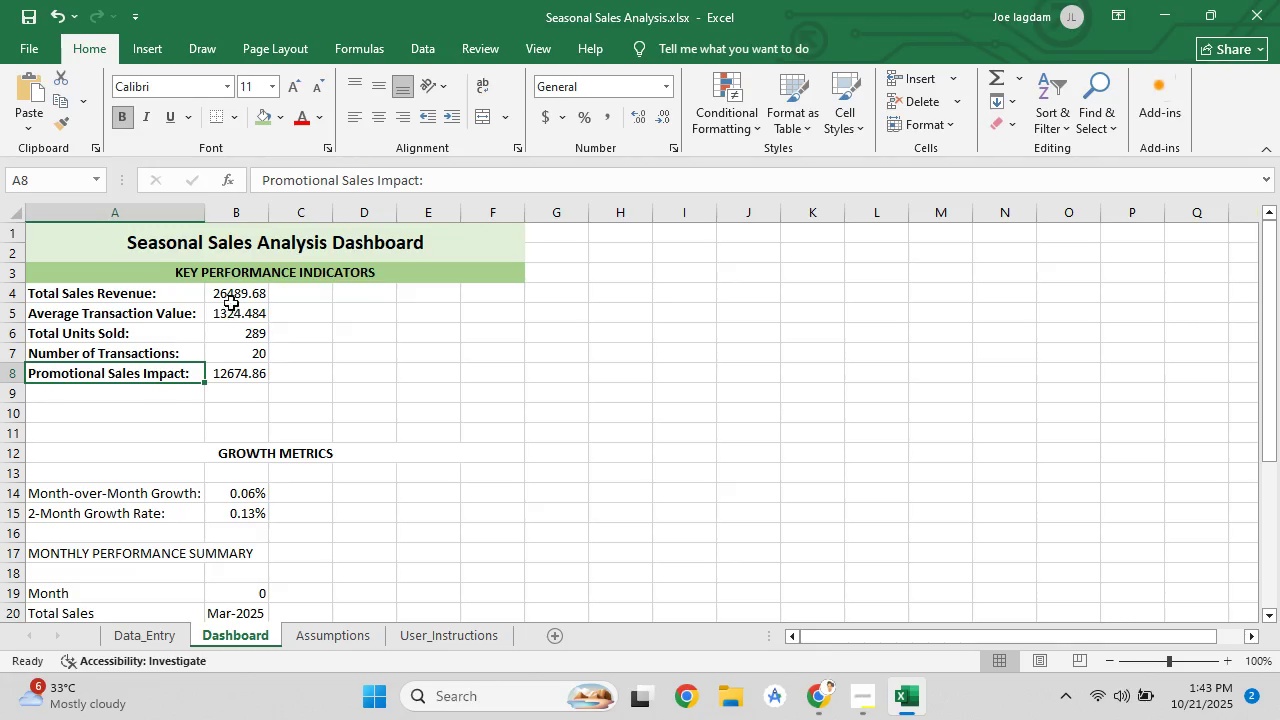 
left_click_drag(start_coordinate=[234, 295], to_coordinate=[479, 383])
 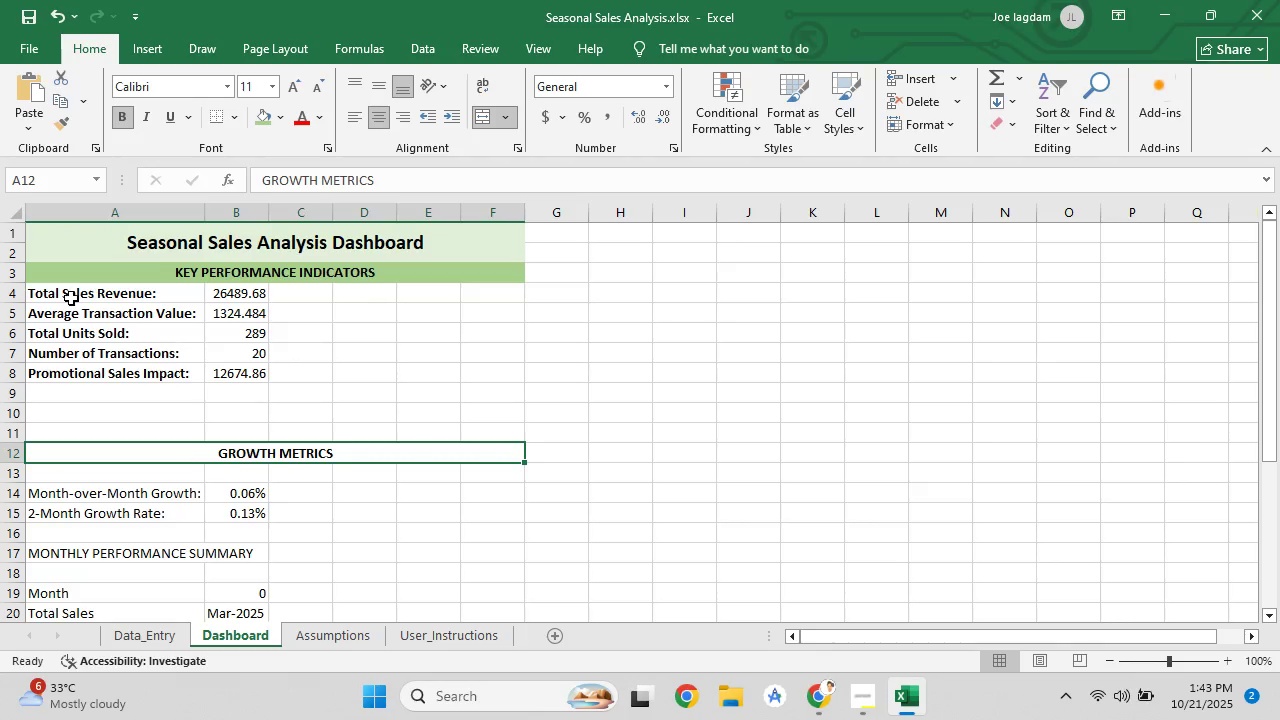 
left_click_drag(start_coordinate=[76, 287], to_coordinate=[467, 373])
 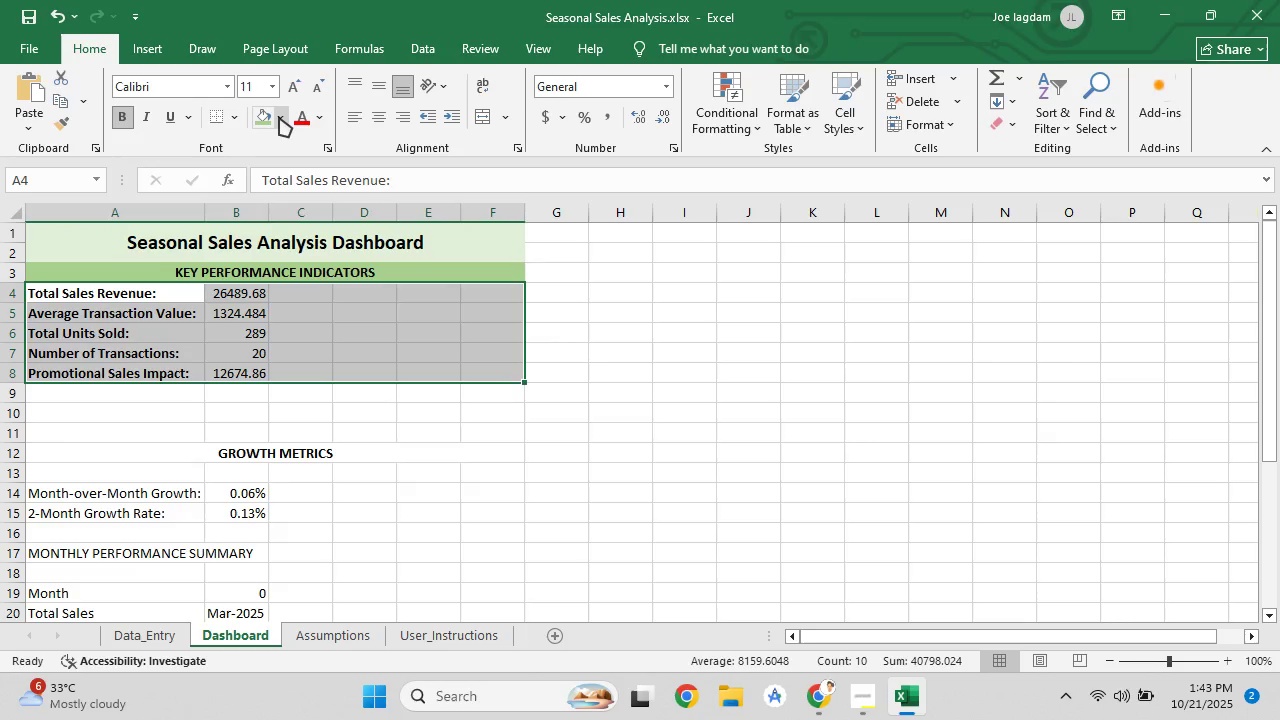 
left_click([279, 117])
 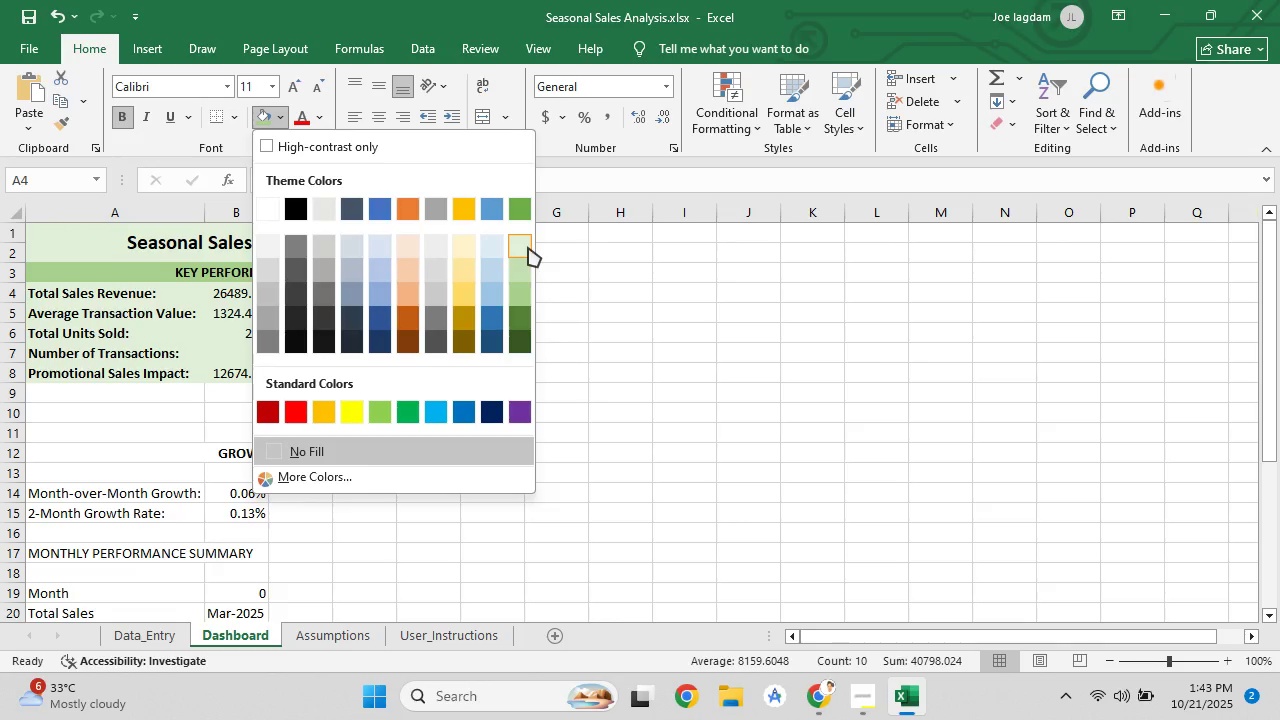 
double_click([680, 410])
 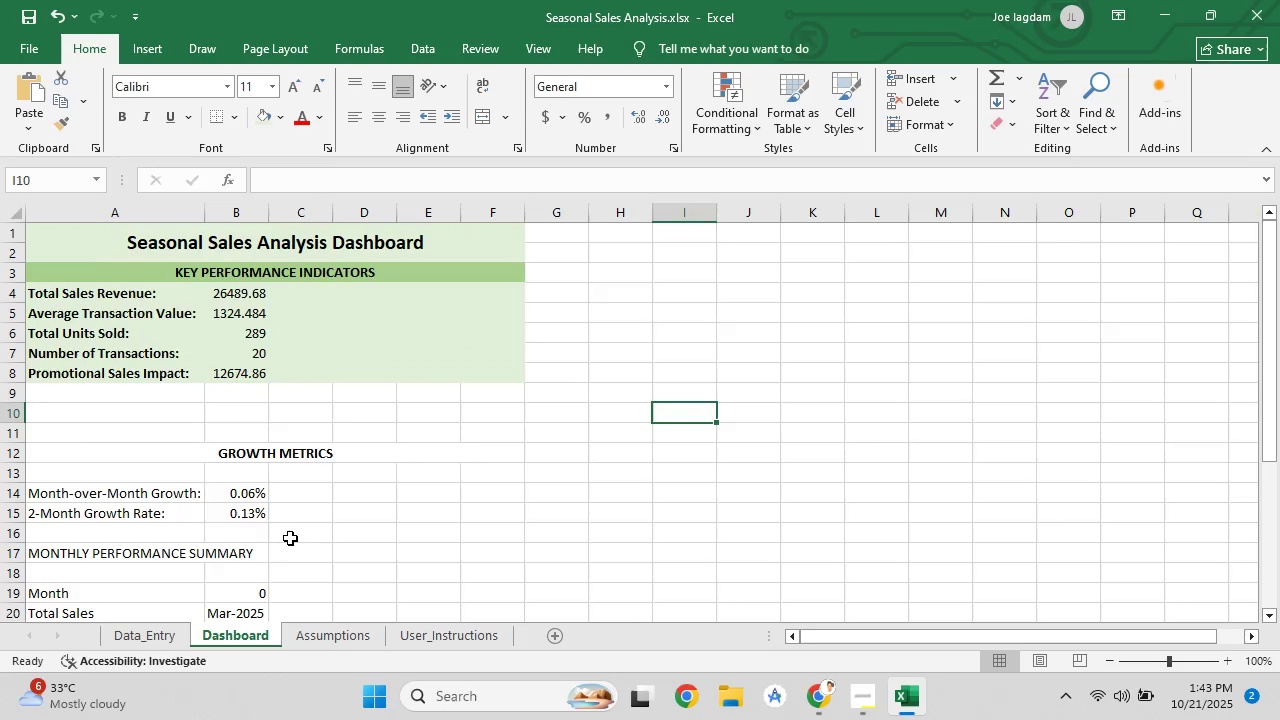 
scroll: coordinate [296, 534], scroll_direction: up, amount: 2.0
 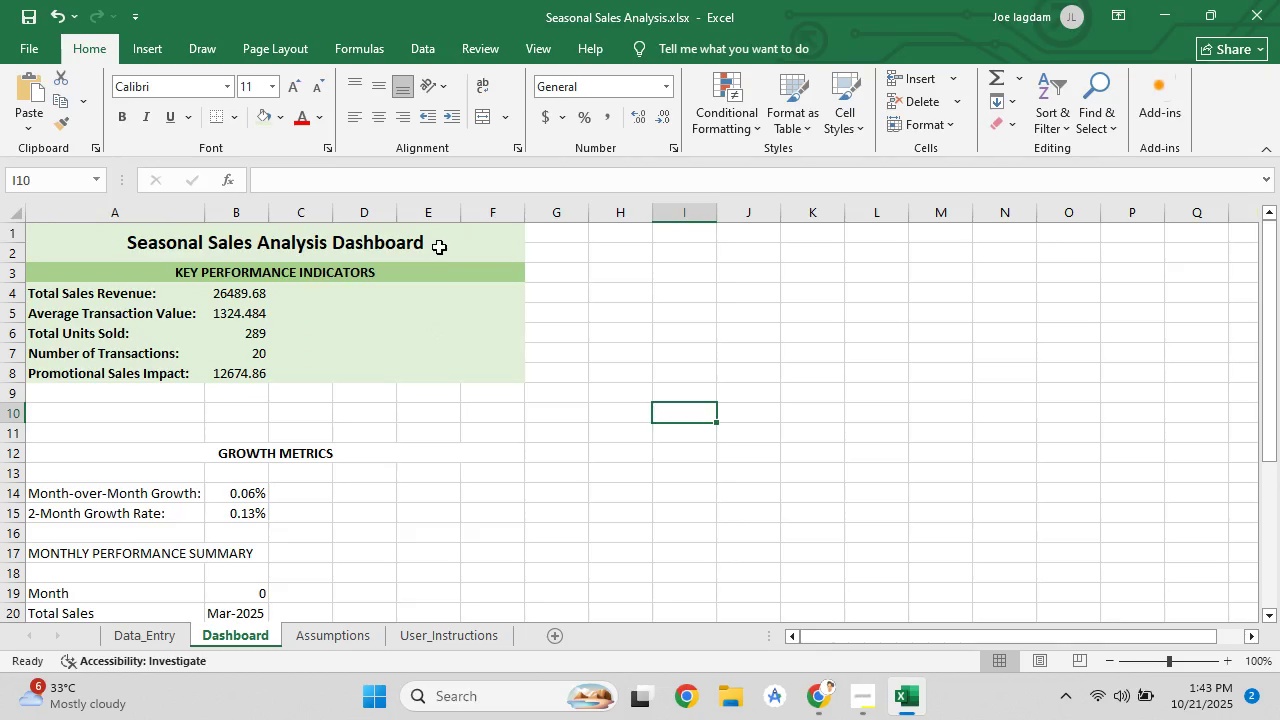 
left_click([439, 247])
 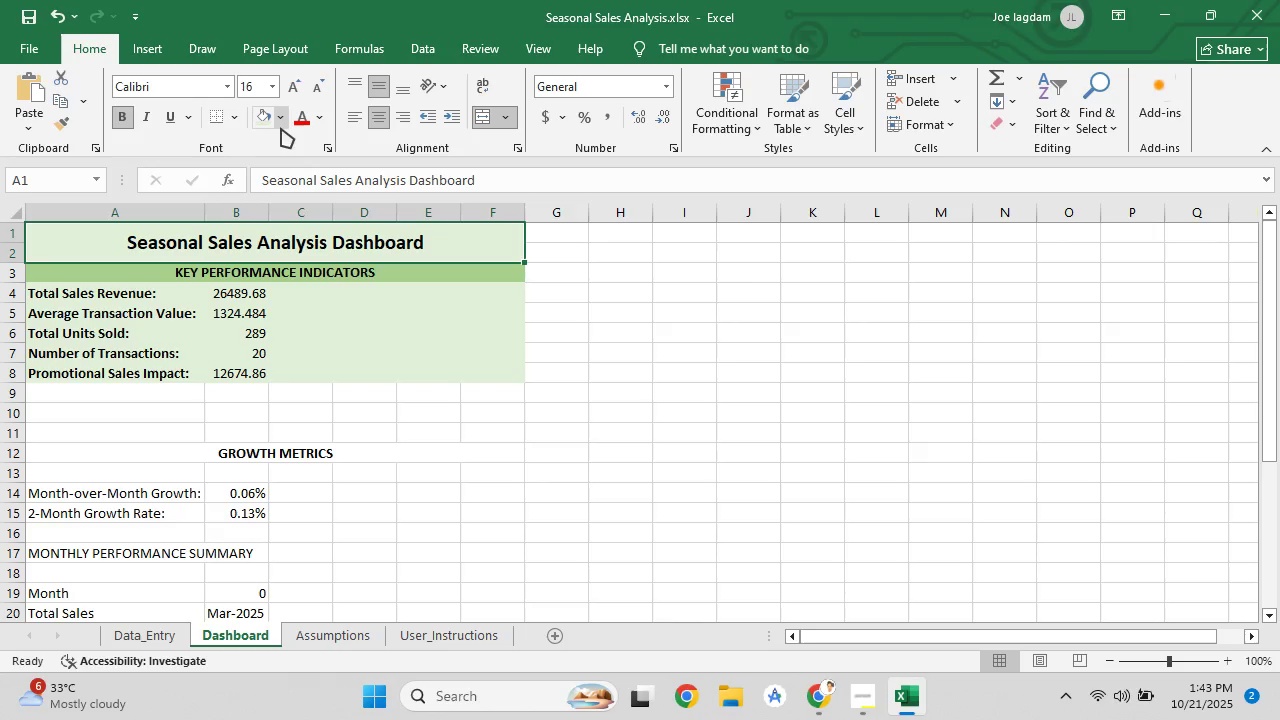 
left_click([278, 122])
 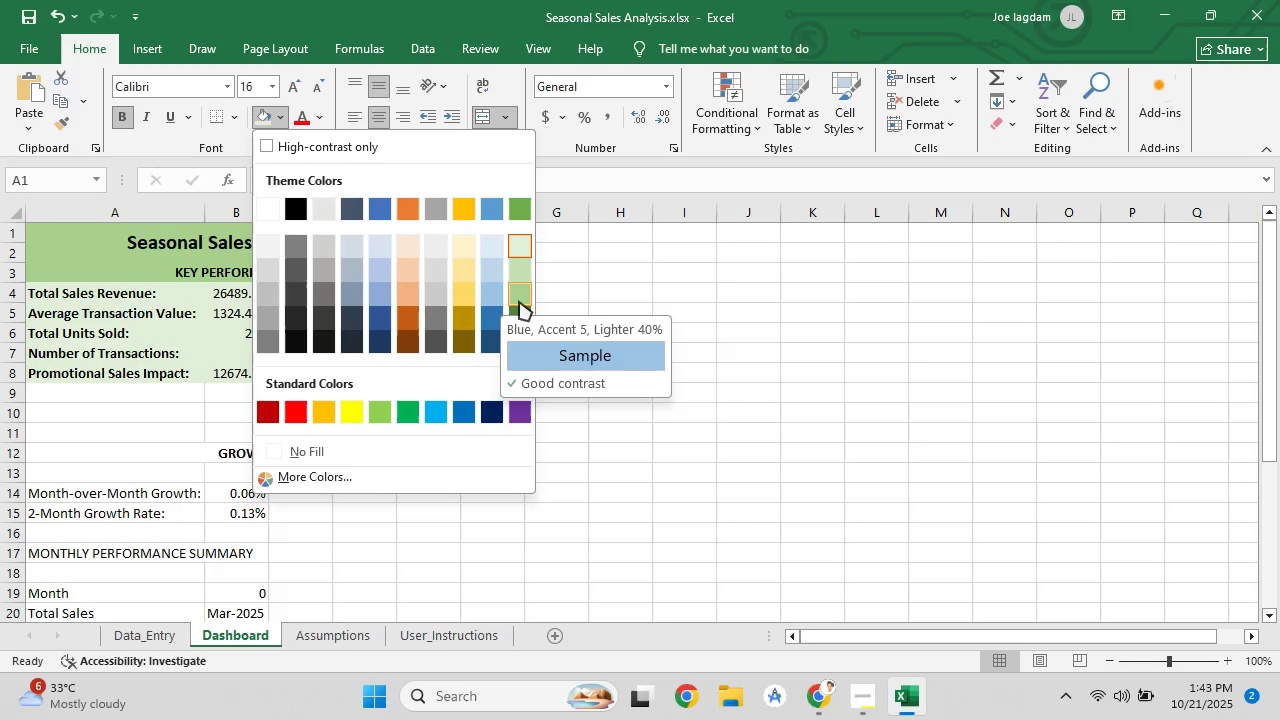 
left_click([519, 301])
 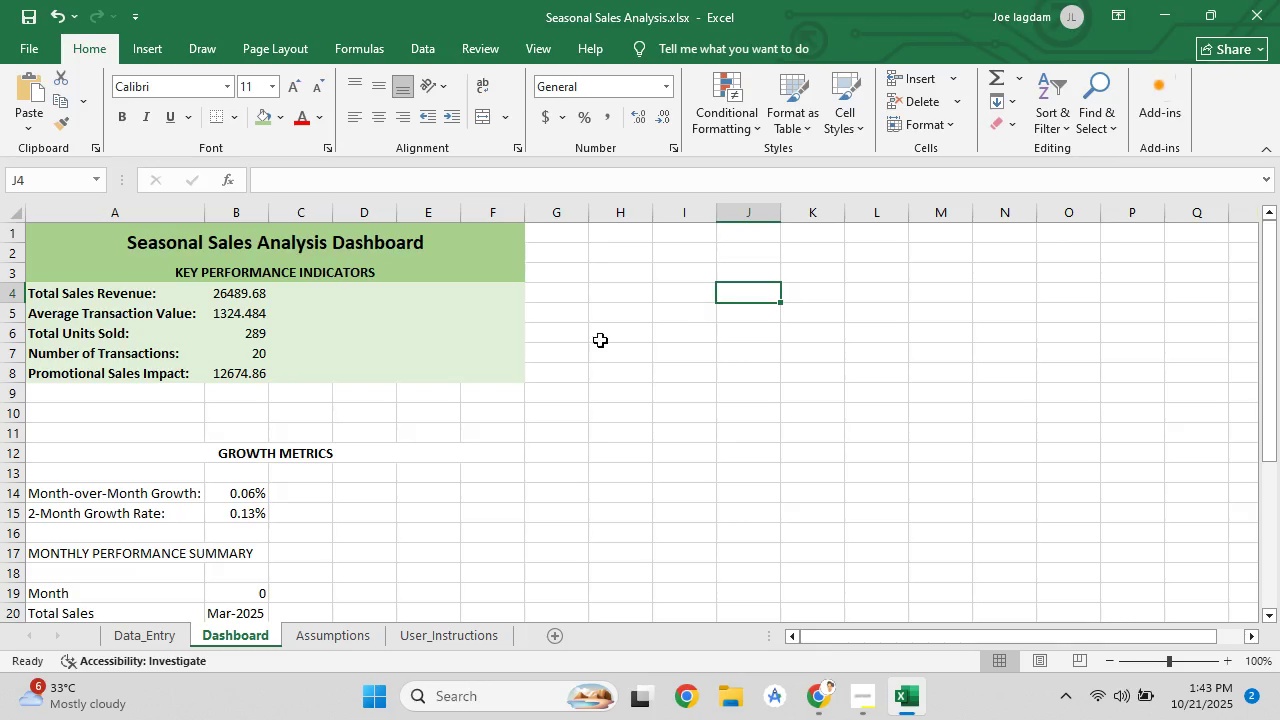 
scroll: coordinate [291, 433], scroll_direction: down, amount: 2.0
 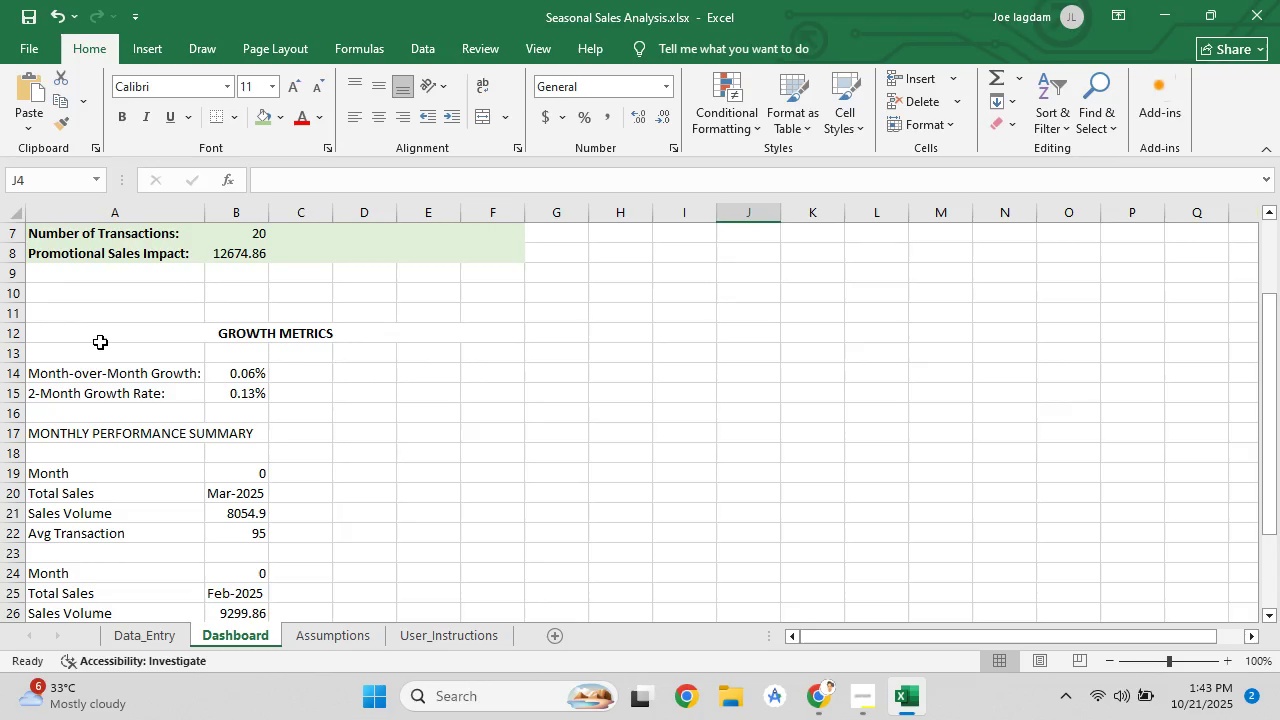 
left_click_drag(start_coordinate=[92, 338], to_coordinate=[493, 393])
 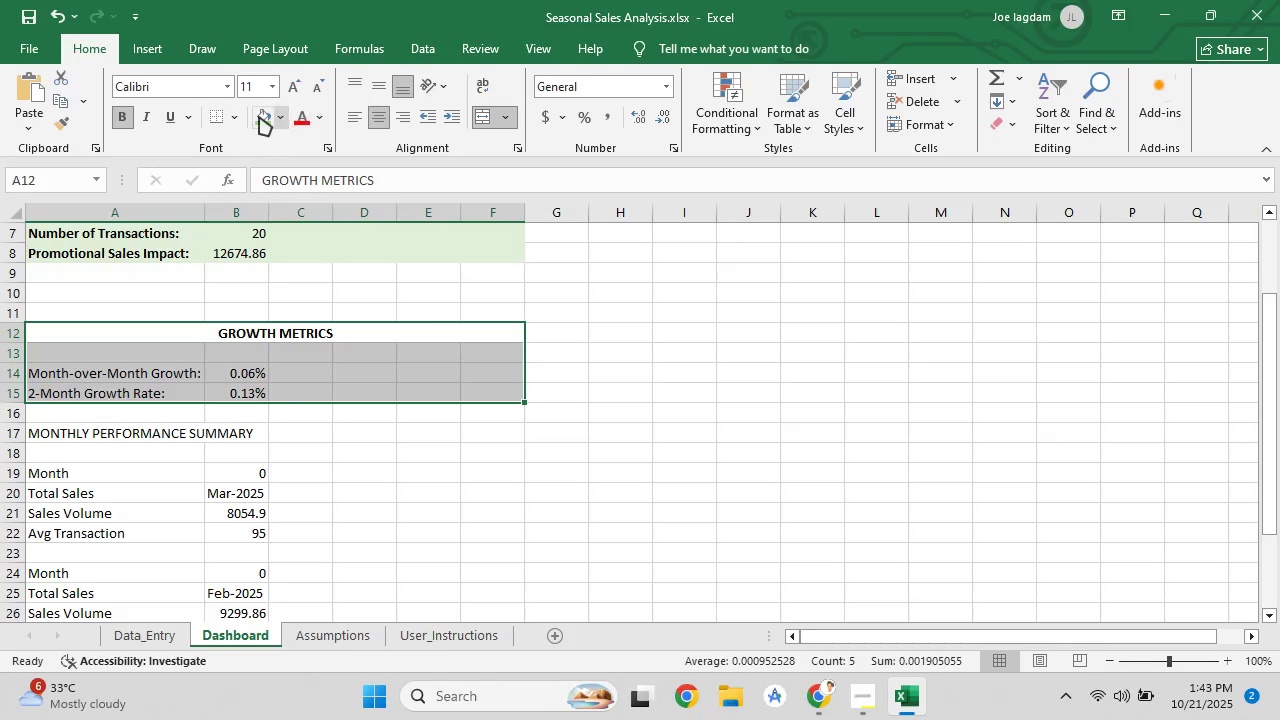 
left_click([259, 116])
 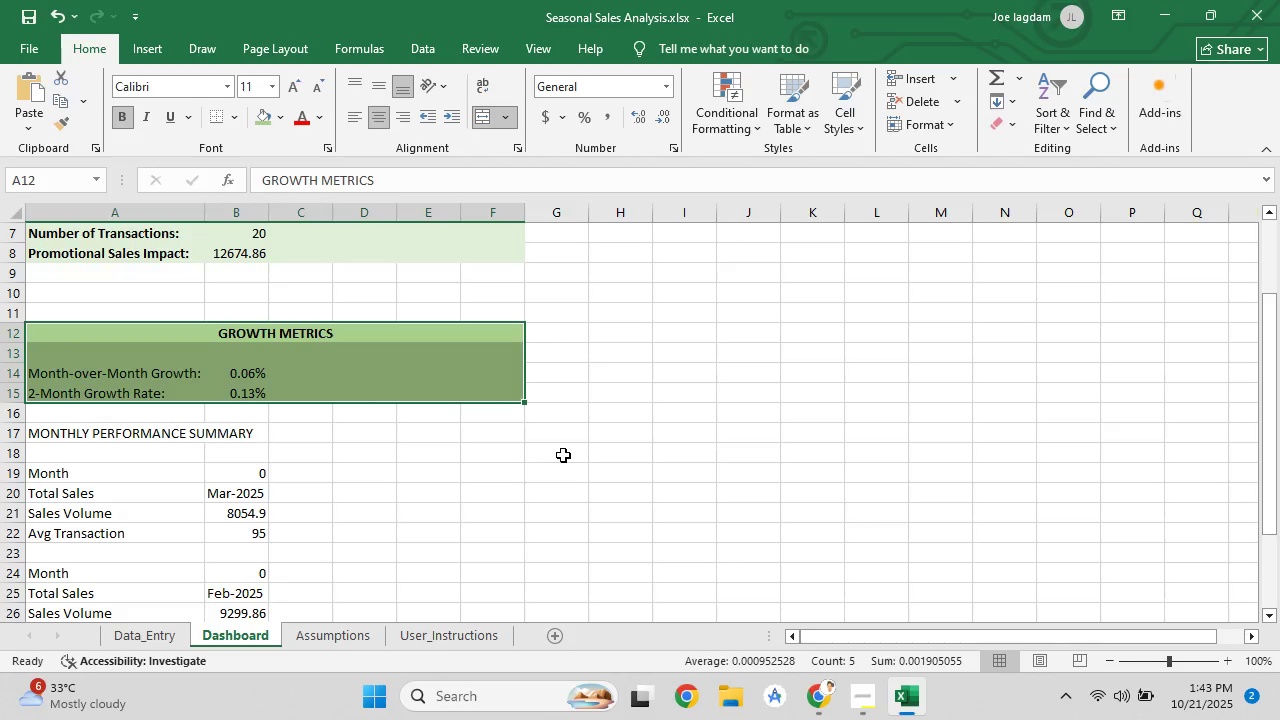 
left_click([564, 455])
 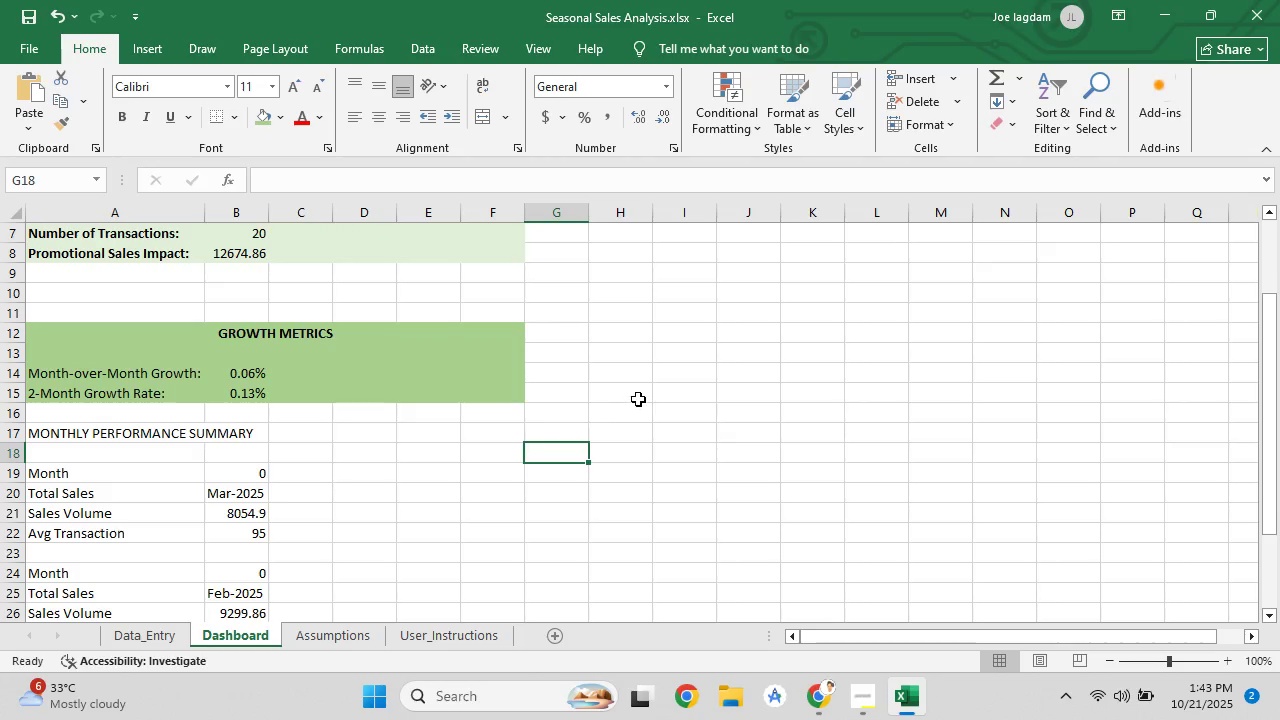 
scroll: coordinate [638, 398], scroll_direction: up, amount: 2.0
 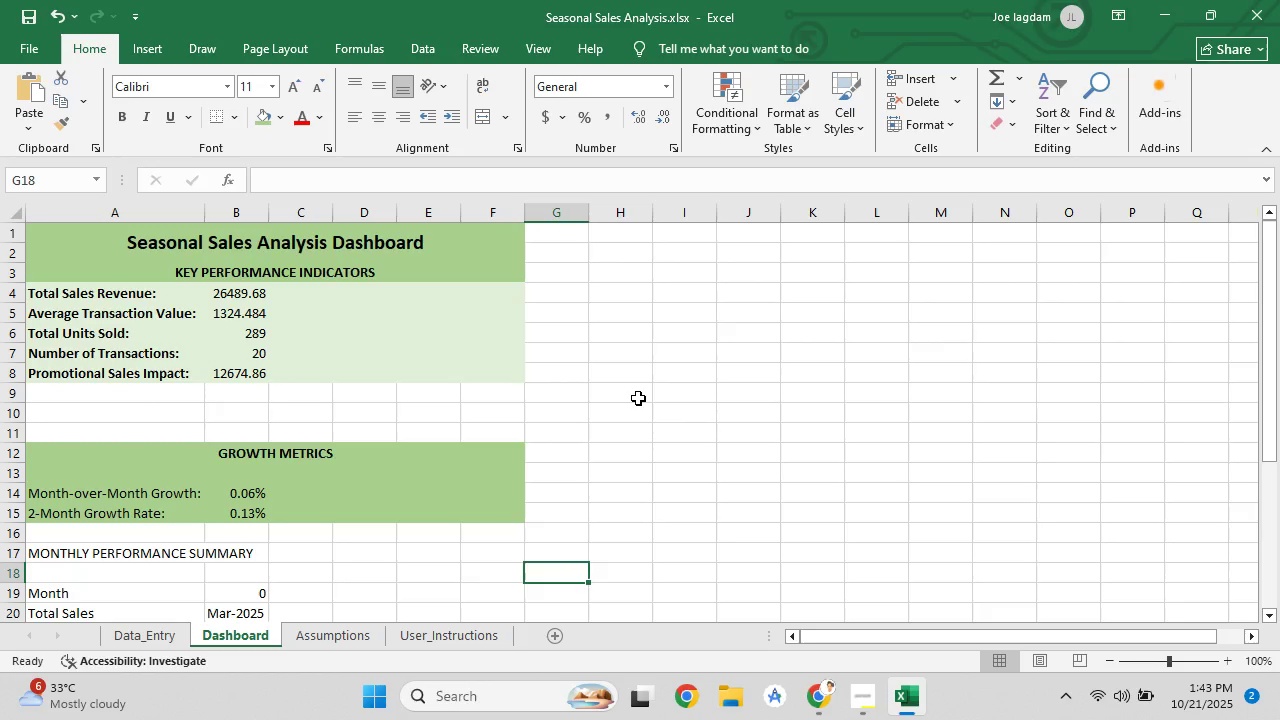 
scroll: coordinate [634, 399], scroll_direction: down, amount: 4.0
 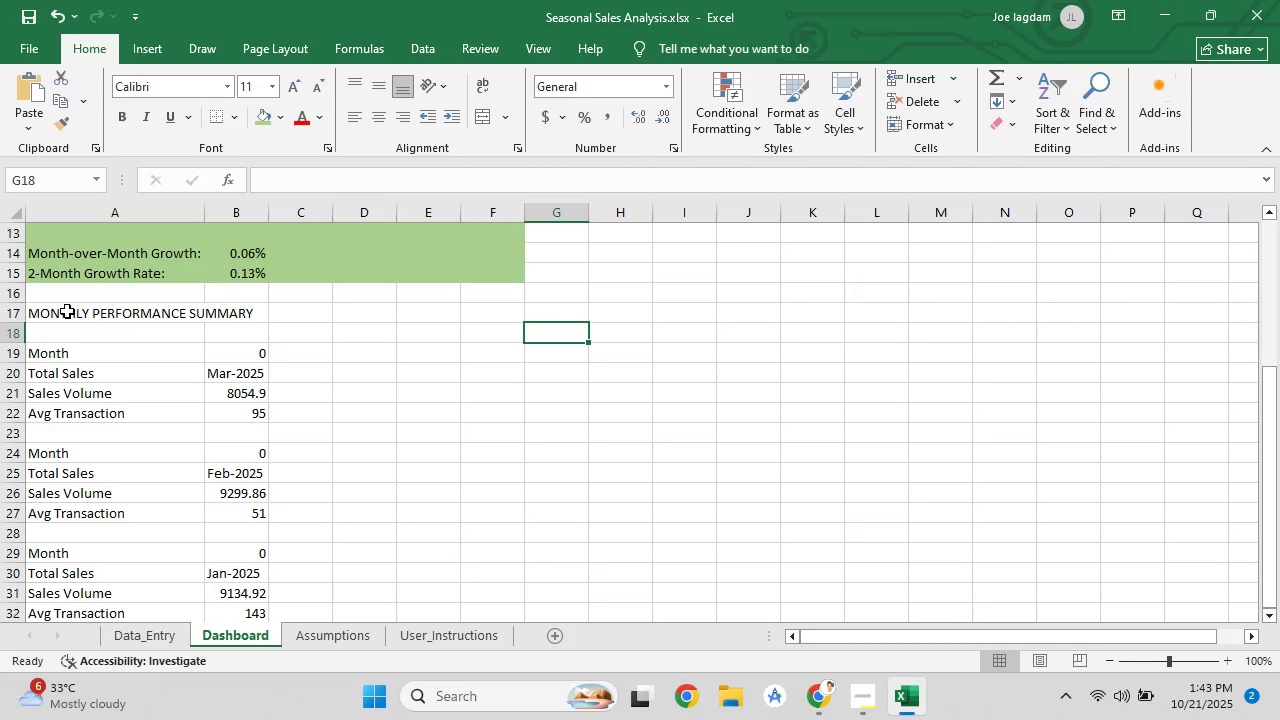 
left_click_drag(start_coordinate=[67, 311], to_coordinate=[504, 454])
 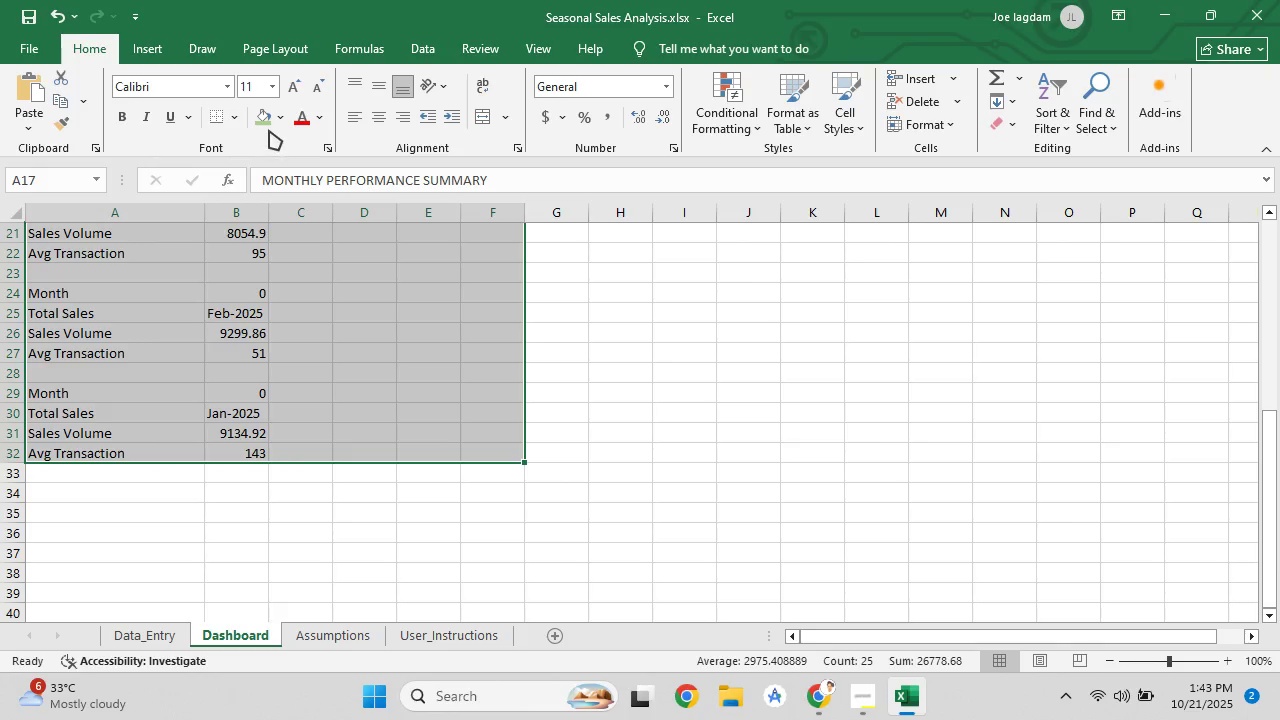 
left_click([266, 119])
 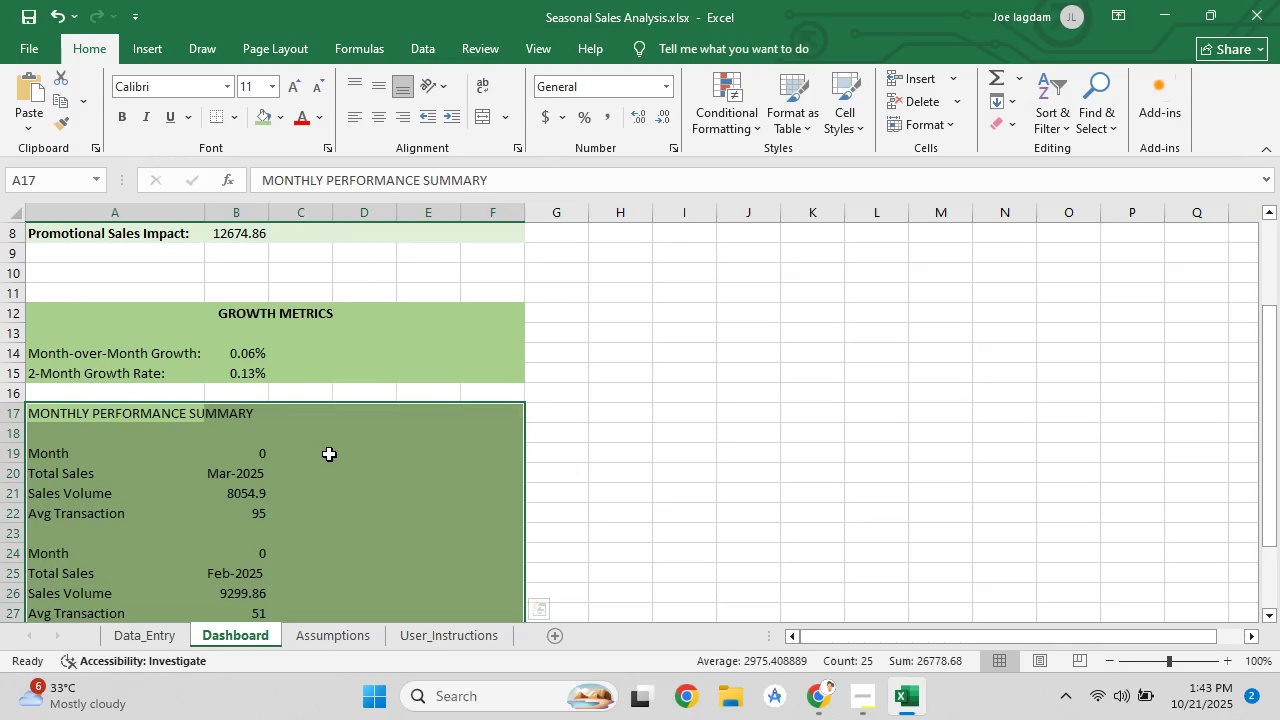 
left_click([329, 454])
 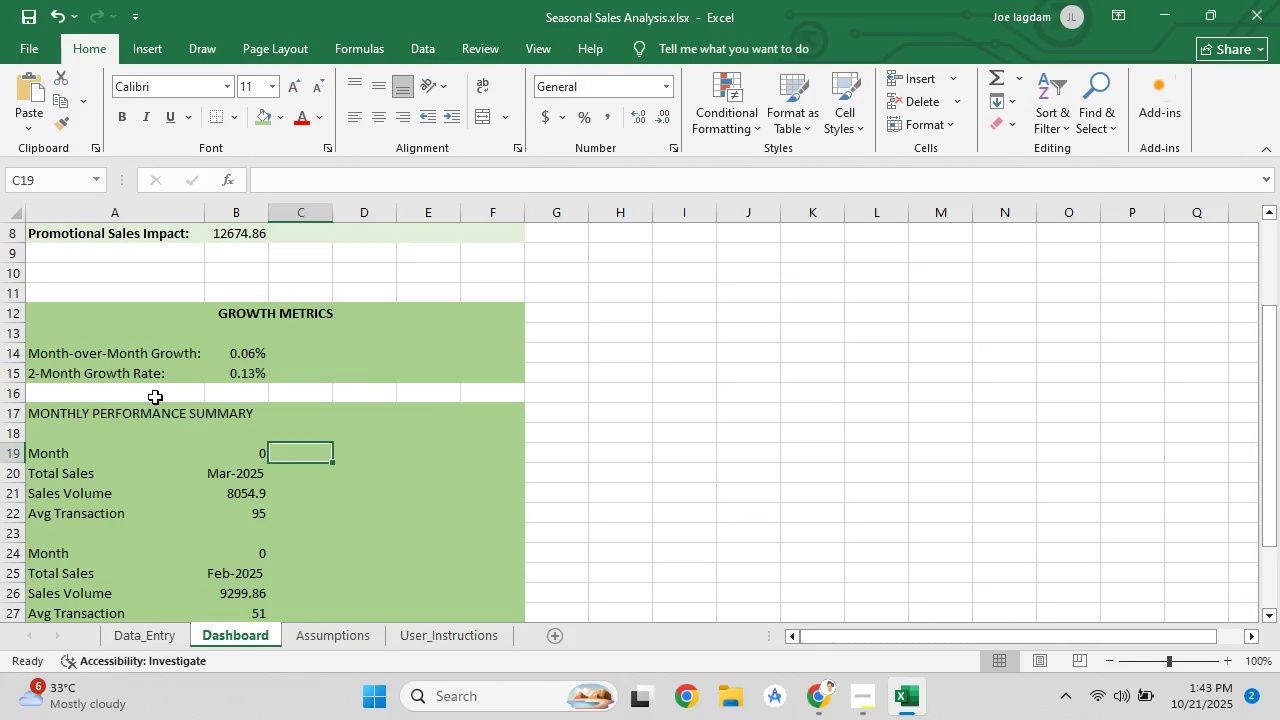 
scroll: coordinate [324, 449], scroll_direction: up, amount: 3.0
 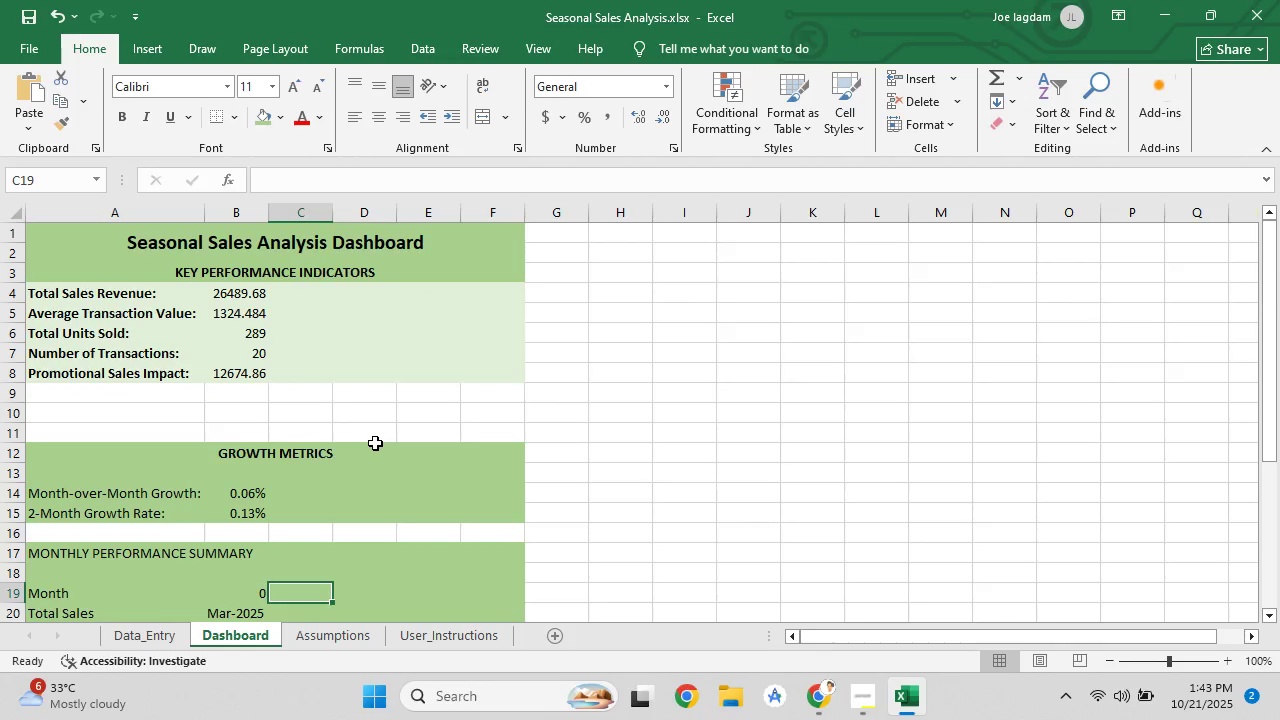 
scroll: coordinate [354, 445], scroll_direction: down, amount: 3.0
 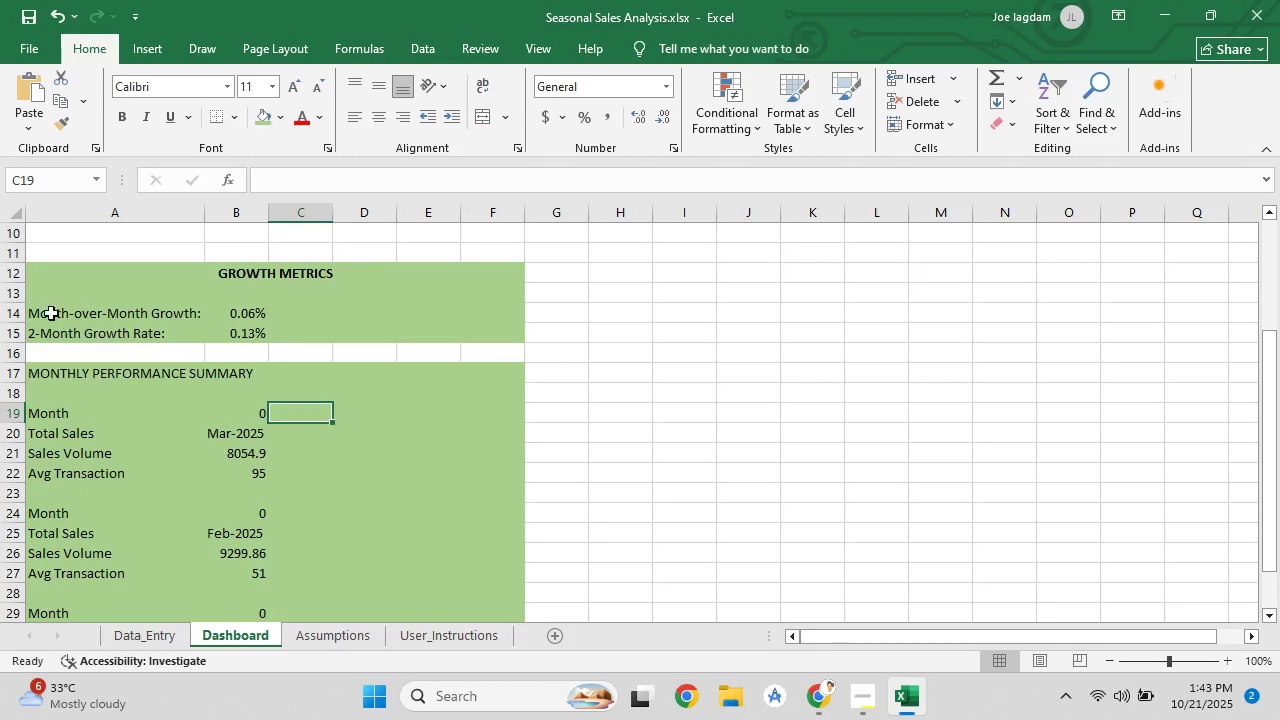 
left_click_drag(start_coordinate=[48, 305], to_coordinate=[489, 342])
 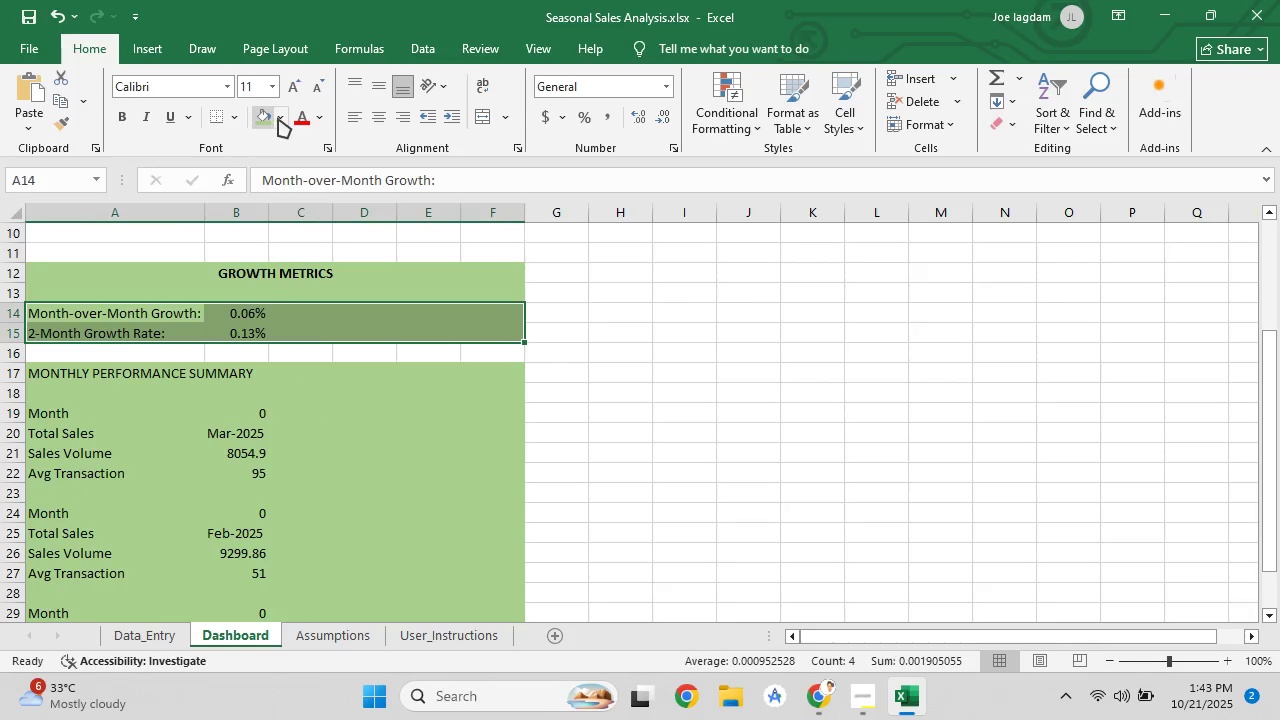 
left_click([278, 118])
 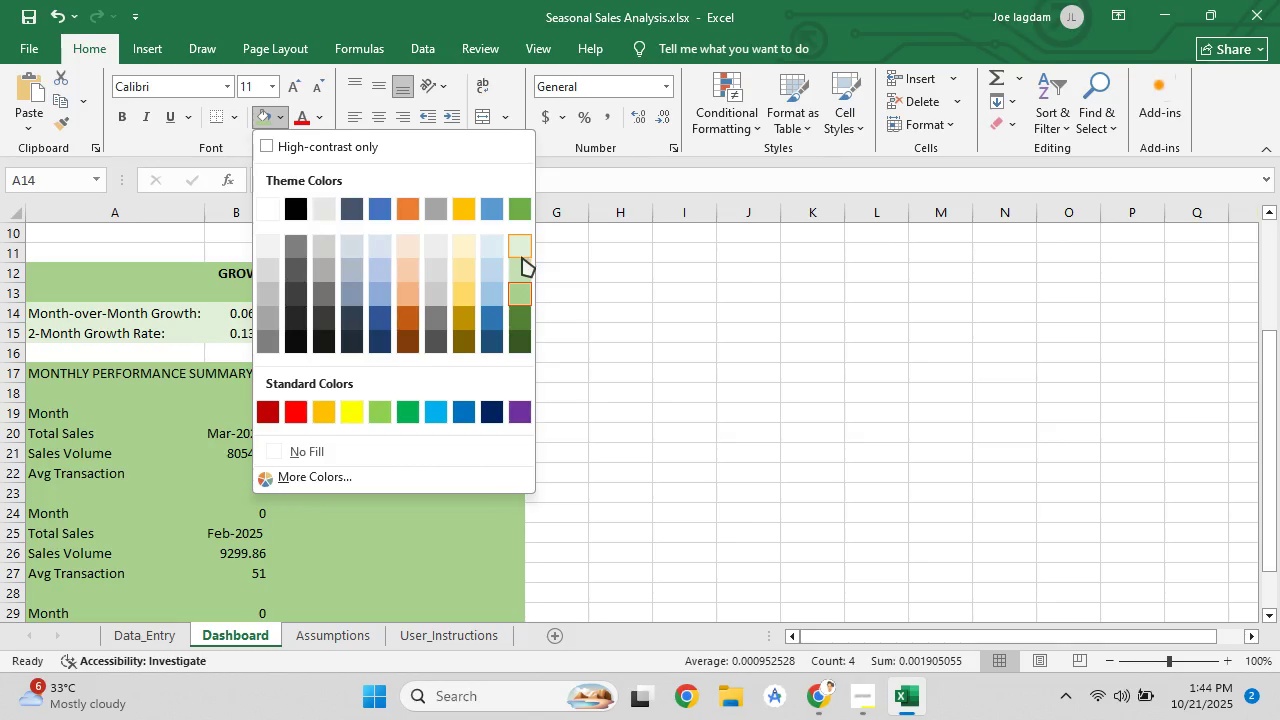 
double_click([789, 372])
 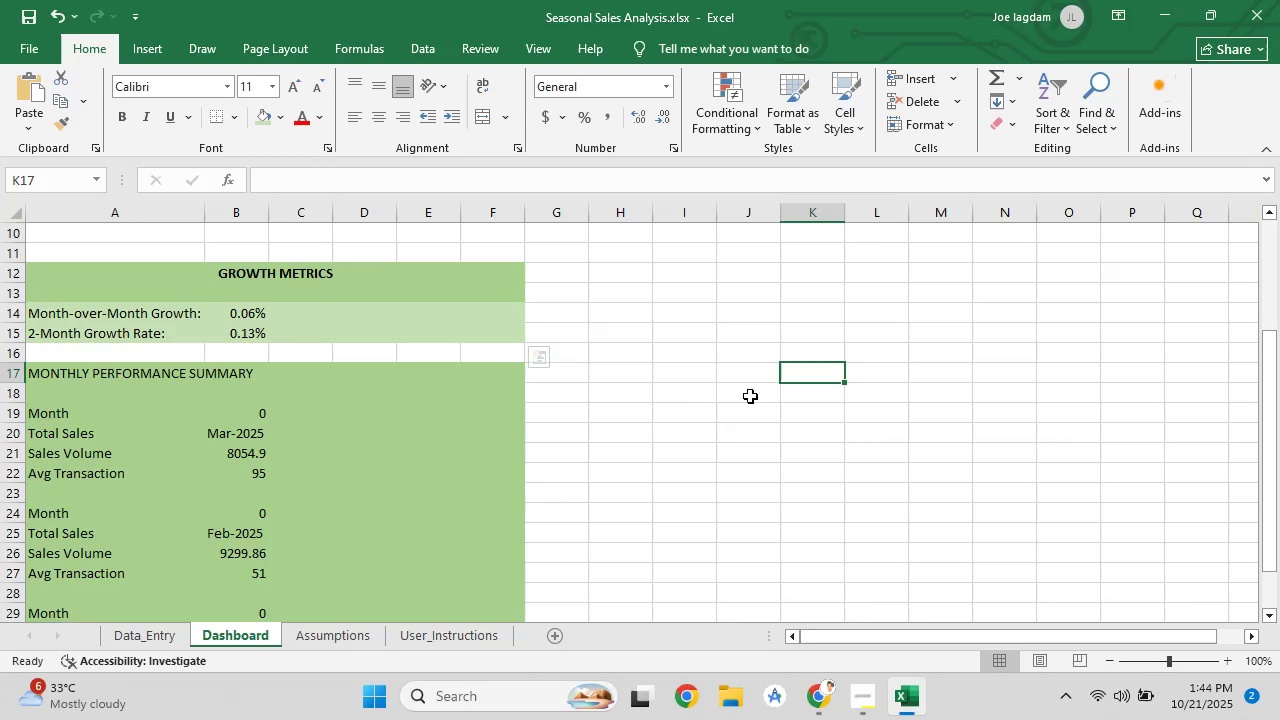 
scroll: coordinate [708, 413], scroll_direction: up, amount: 4.0
 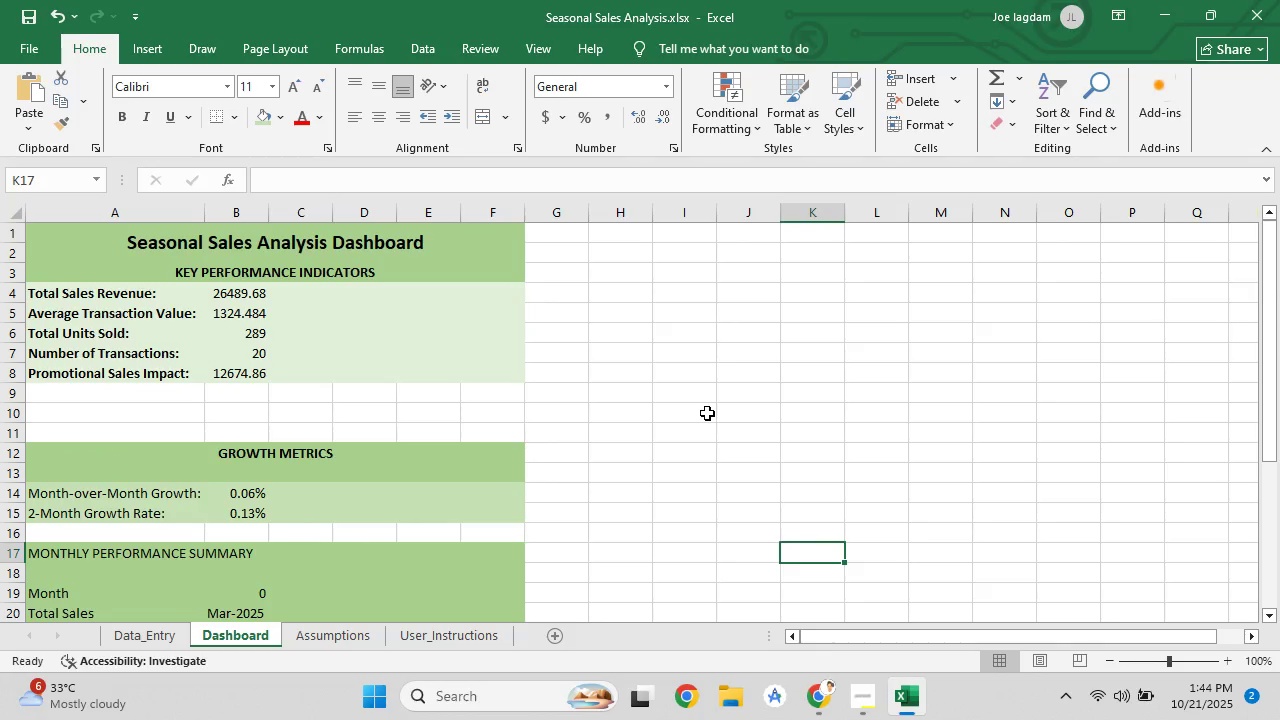 
scroll: coordinate [696, 412], scroll_direction: down, amount: 1.0
 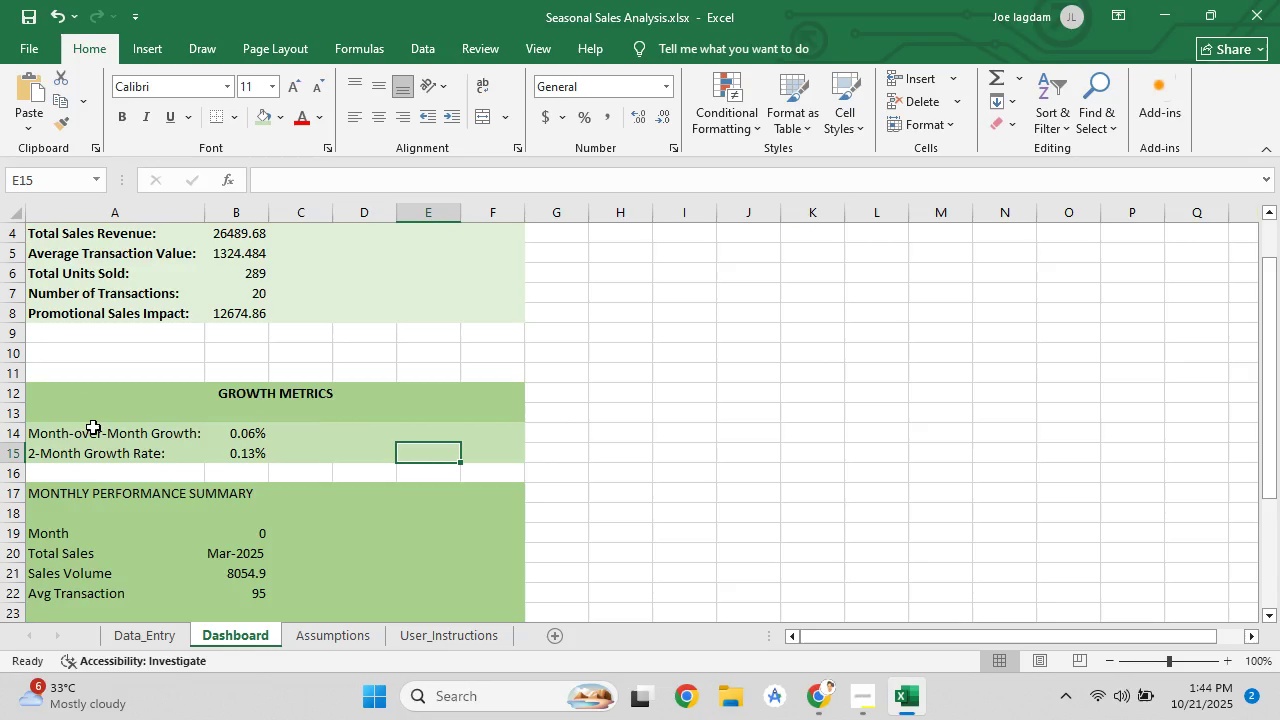 
left_click_drag(start_coordinate=[96, 432], to_coordinate=[494, 455])
 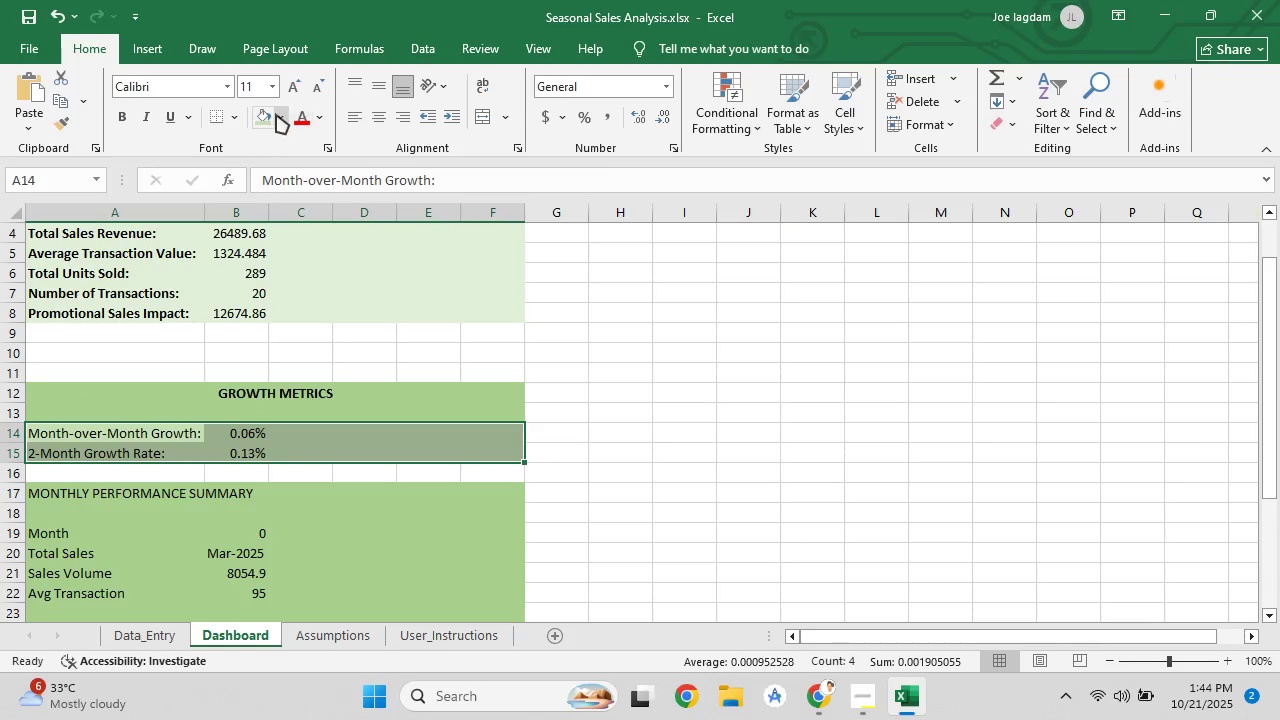 
left_click([275, 113])
 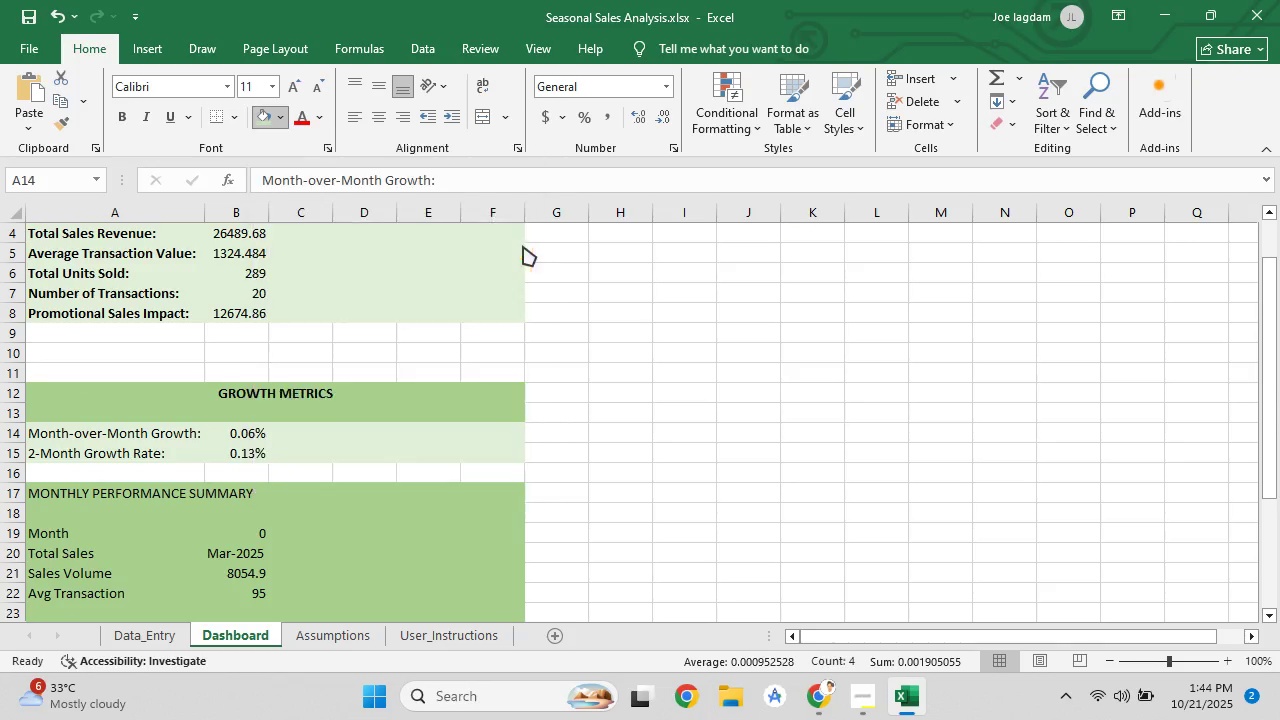 
double_click([668, 373])
 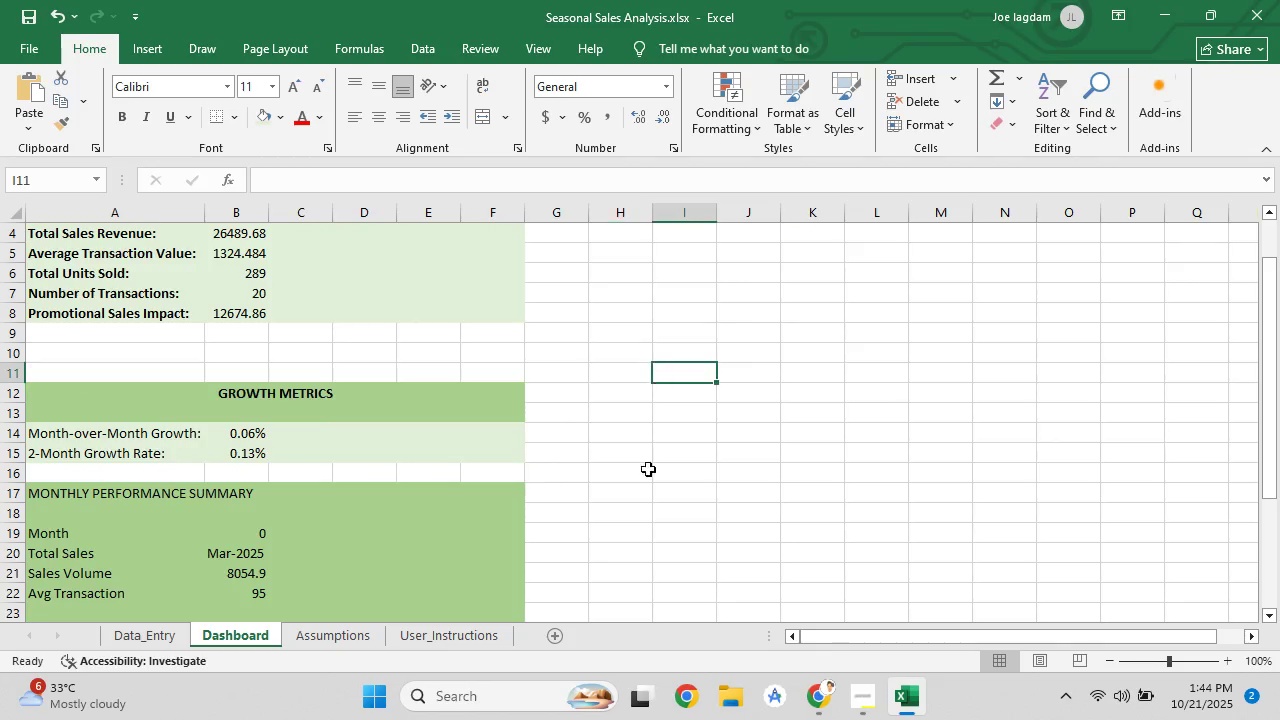 
scroll: coordinate [651, 510], scroll_direction: down, amount: 3.0
 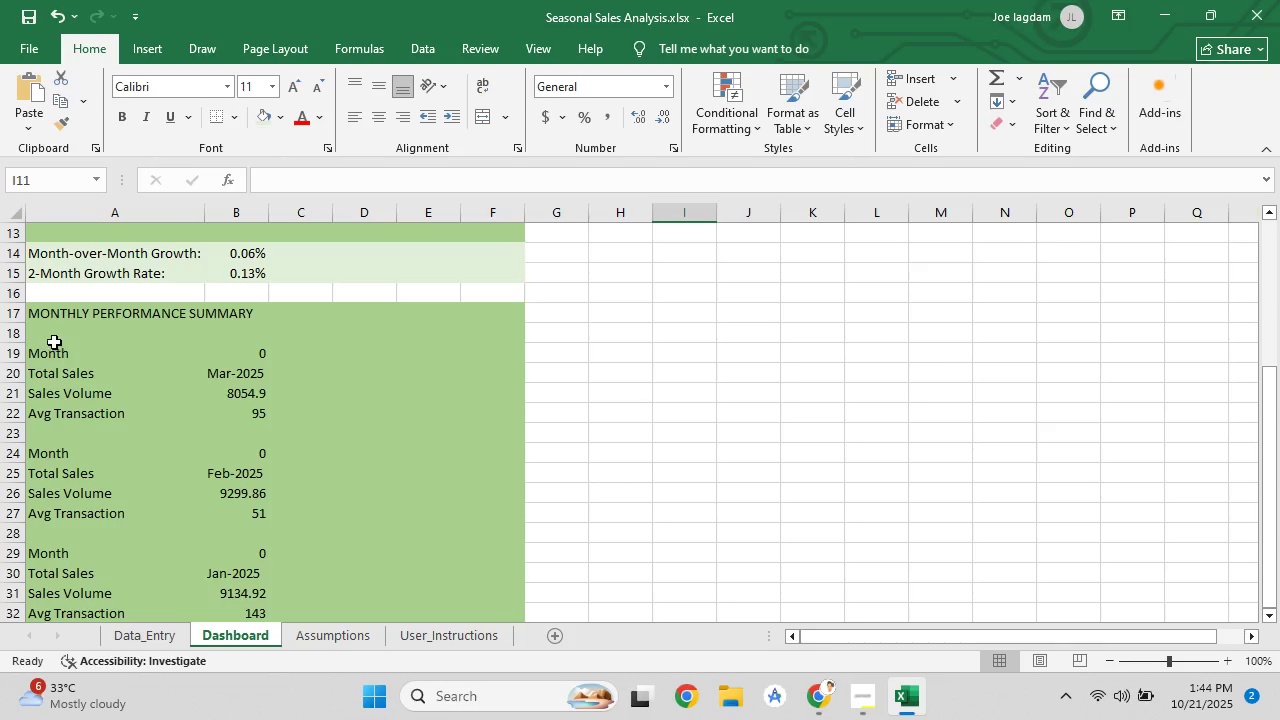 
left_click_drag(start_coordinate=[167, 348], to_coordinate=[287, 380])
 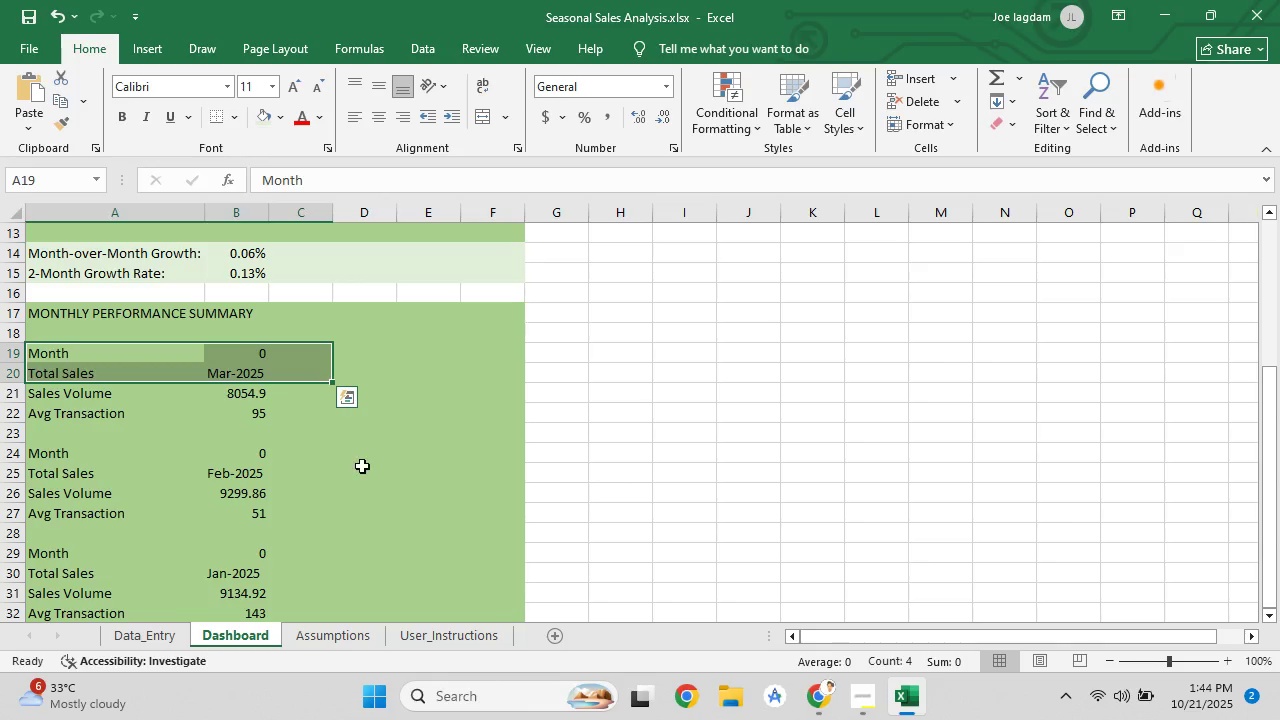 
left_click([362, 466])
 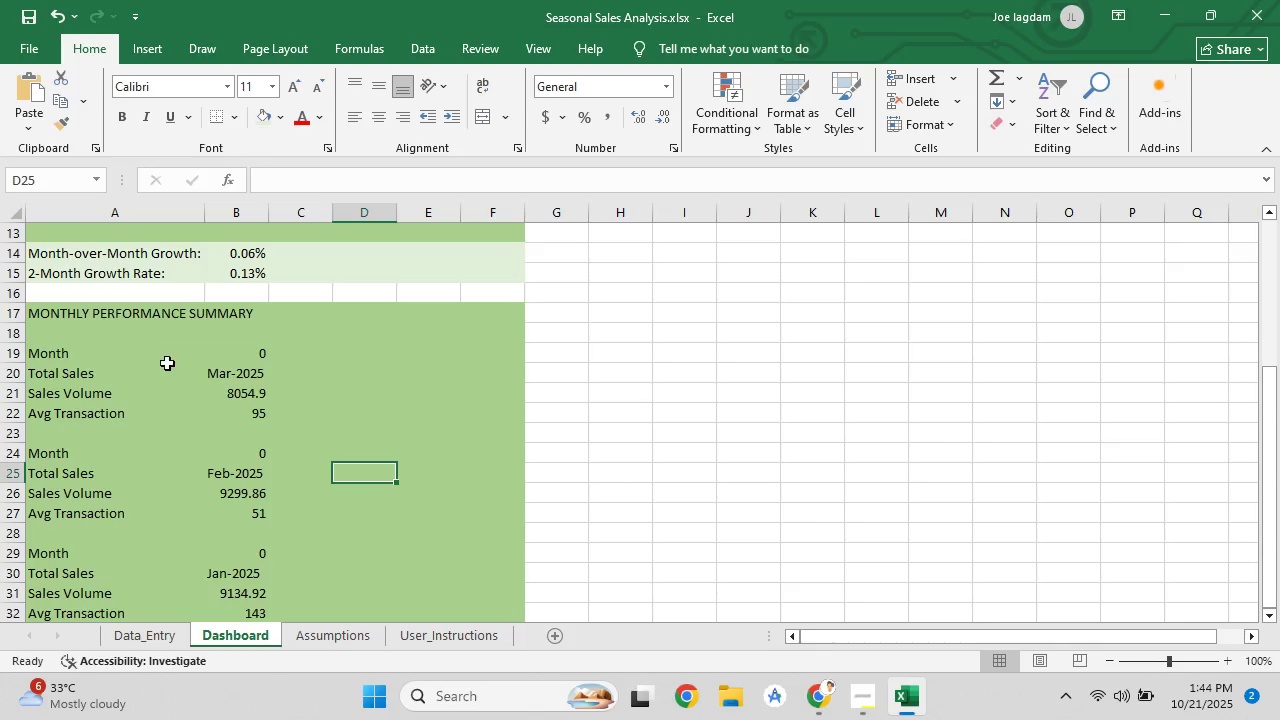 
left_click_drag(start_coordinate=[165, 357], to_coordinate=[360, 399])
 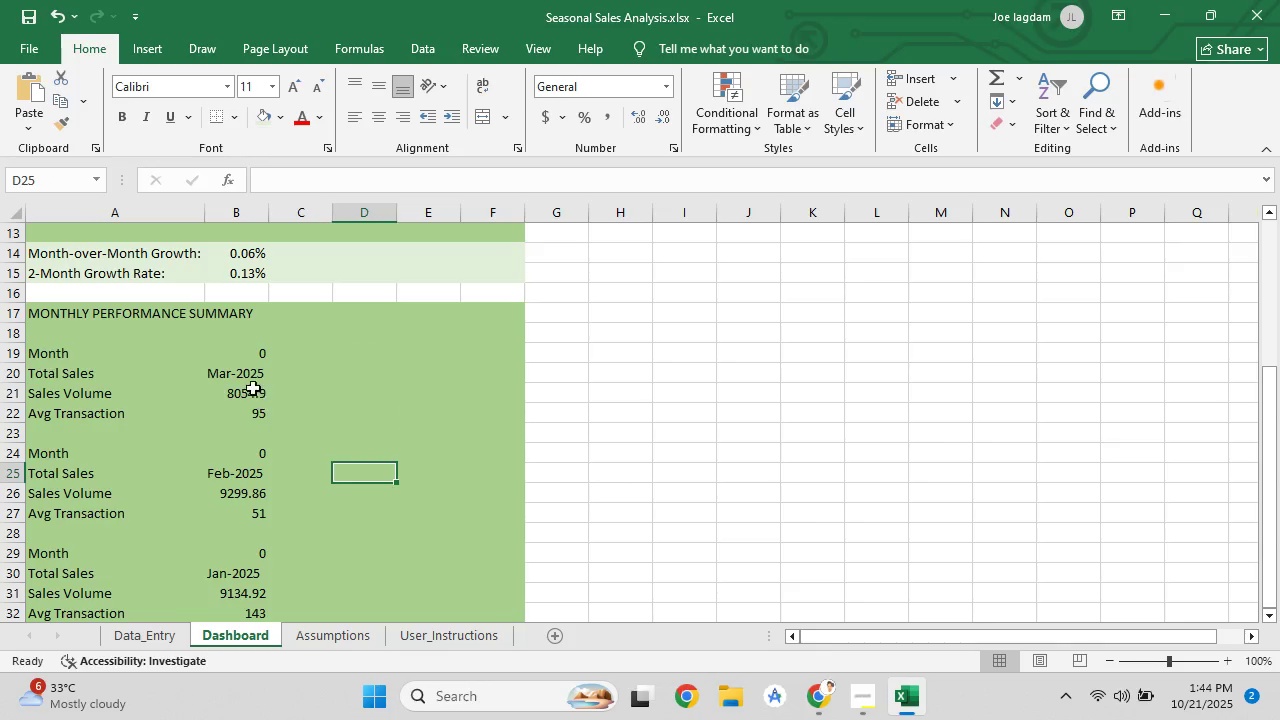 
left_click_drag(start_coordinate=[231, 349], to_coordinate=[461, 466])
 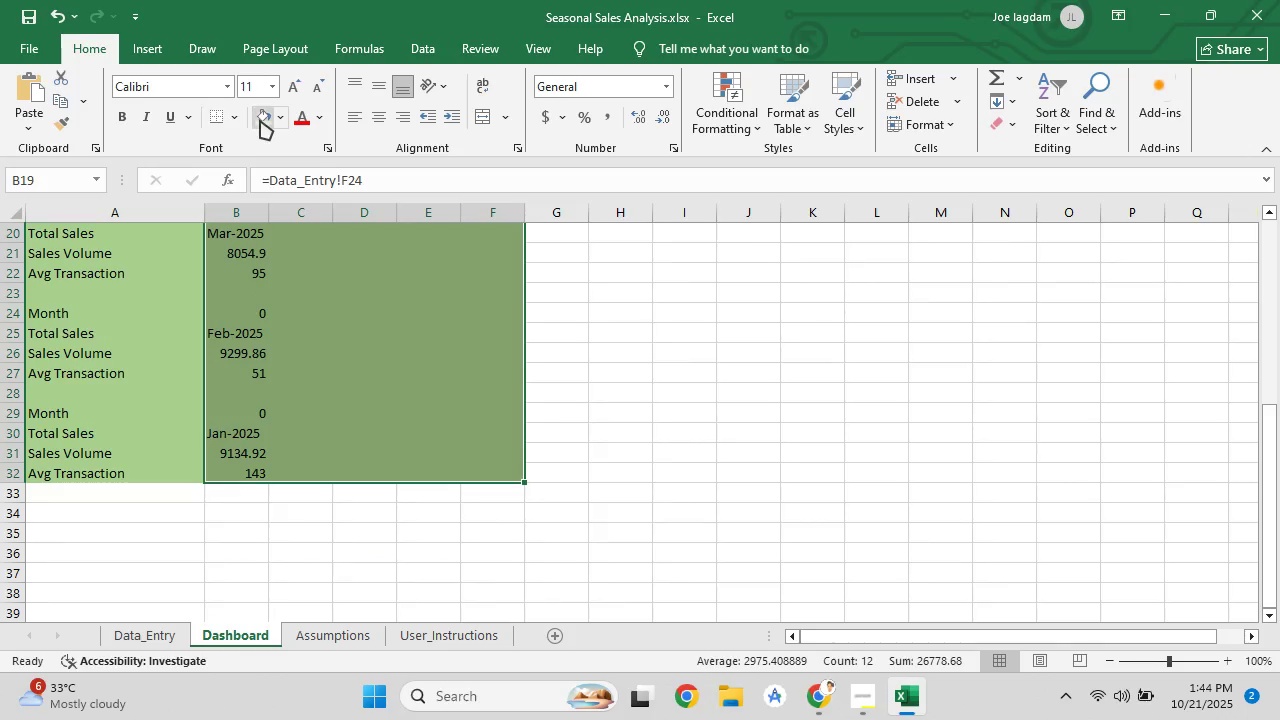 
left_click([260, 120])
 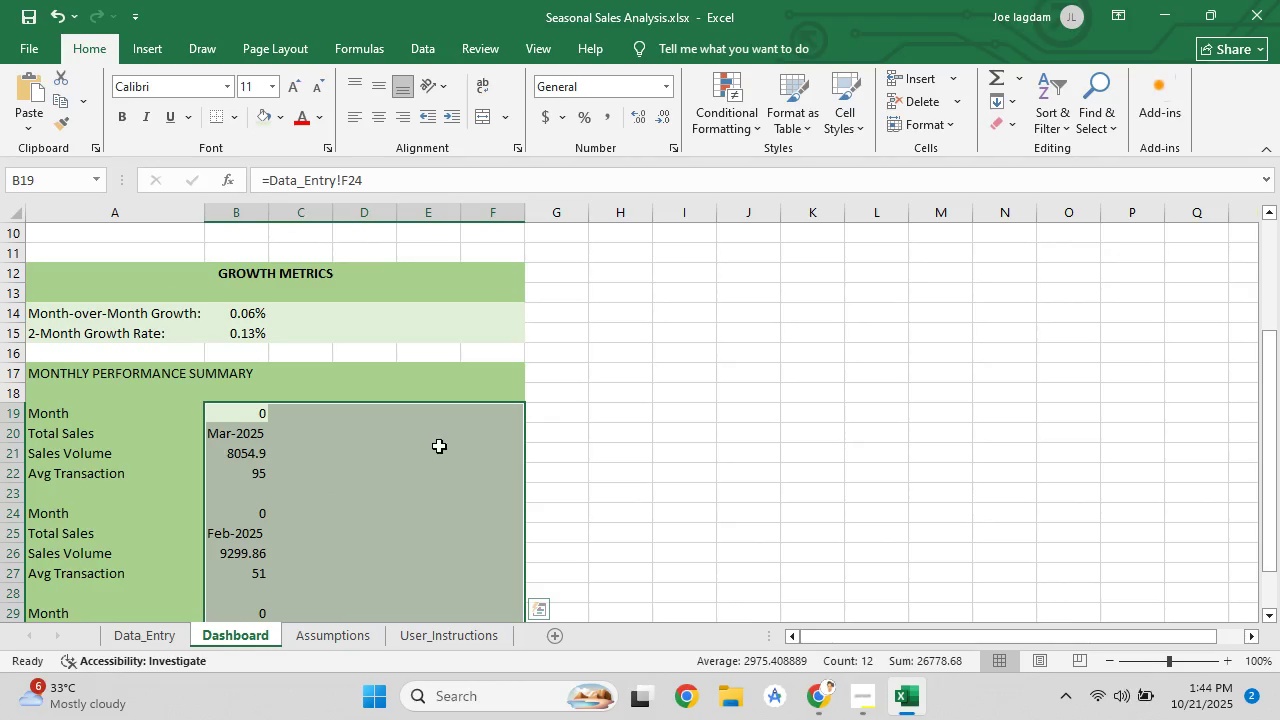 
left_click([439, 446])
 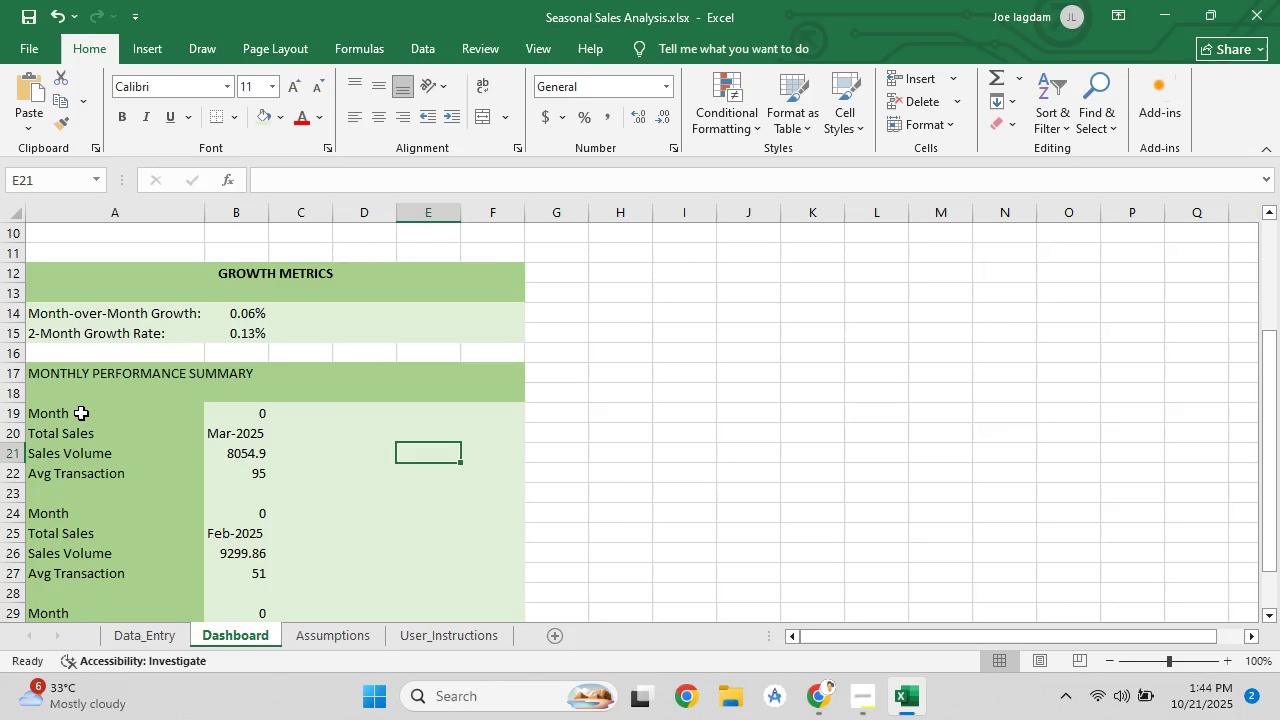 
left_click_drag(start_coordinate=[81, 413], to_coordinate=[157, 568])
 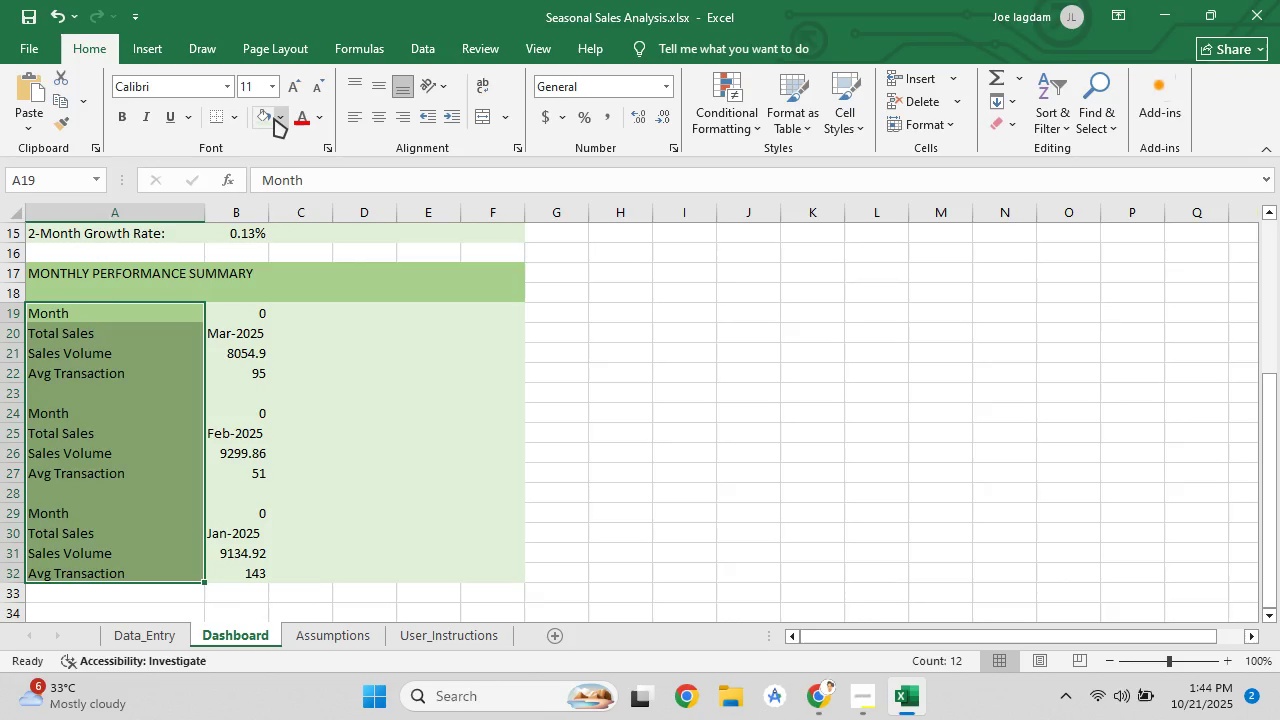 
left_click([274, 118])
 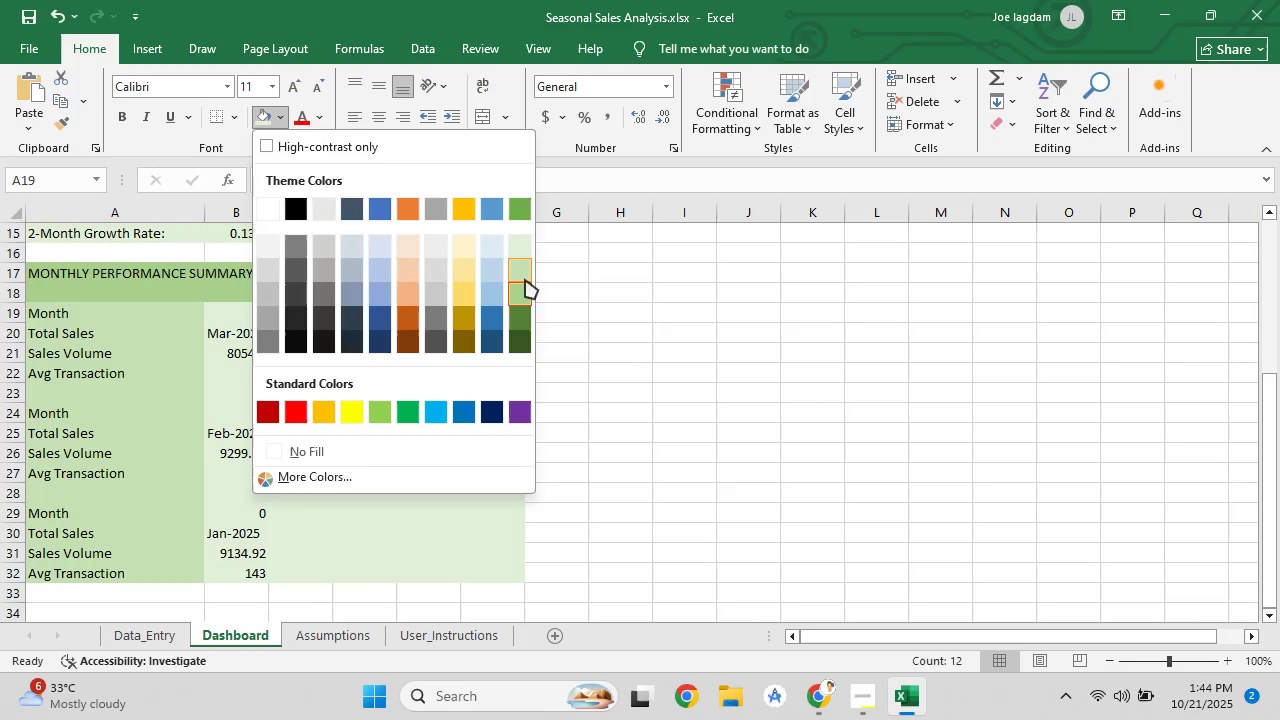 
double_click([828, 414])
 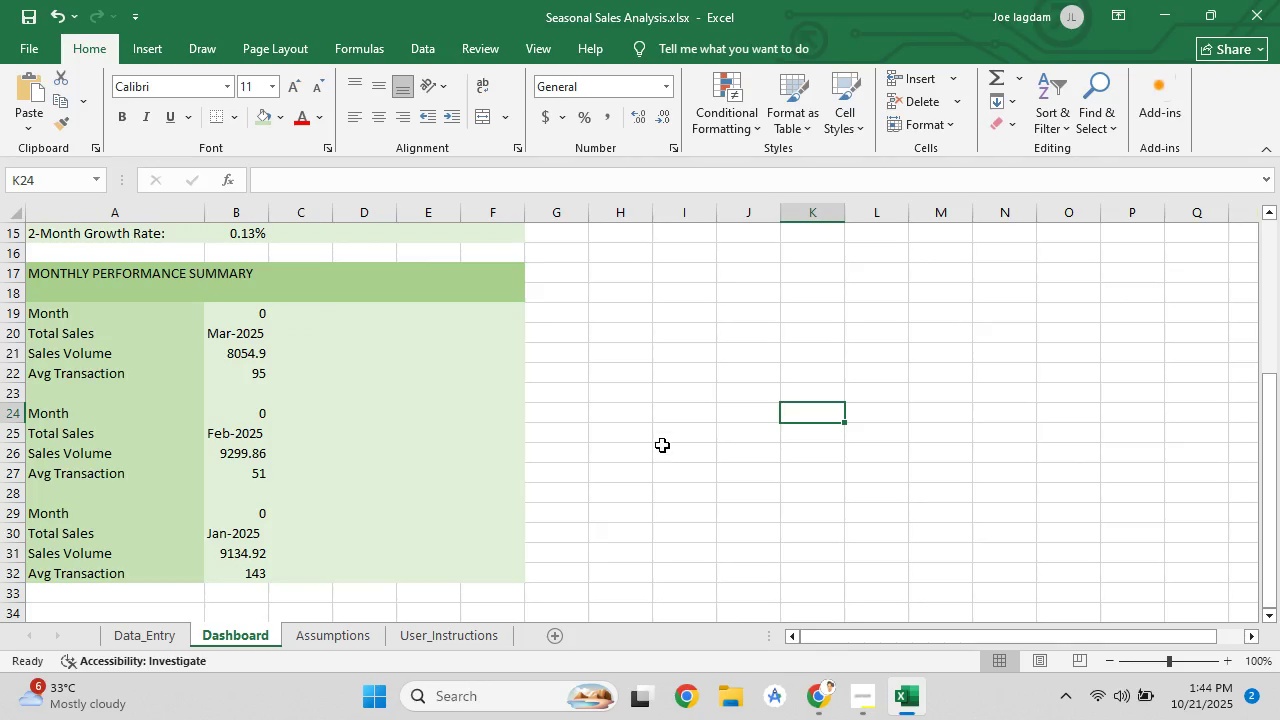 
scroll: coordinate [665, 432], scroll_direction: up, amount: 5.0
 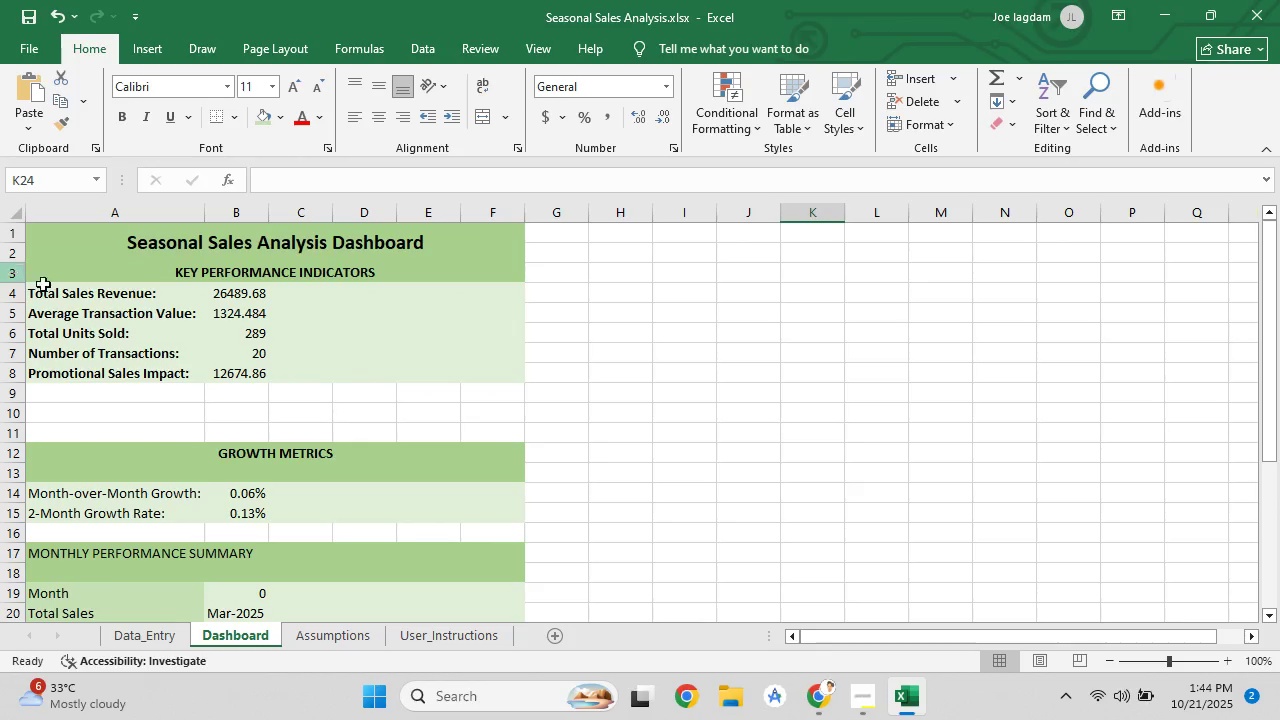 
left_click_drag(start_coordinate=[56, 294], to_coordinate=[151, 363])
 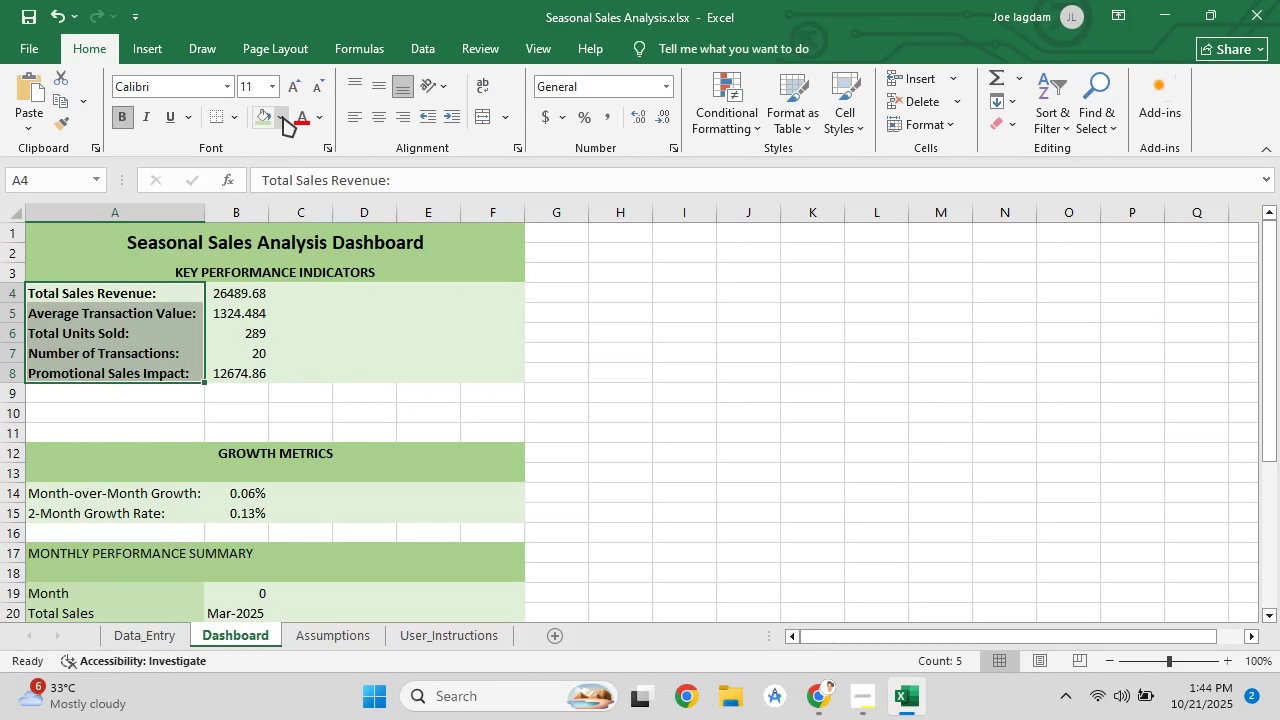 
left_click([283, 117])
 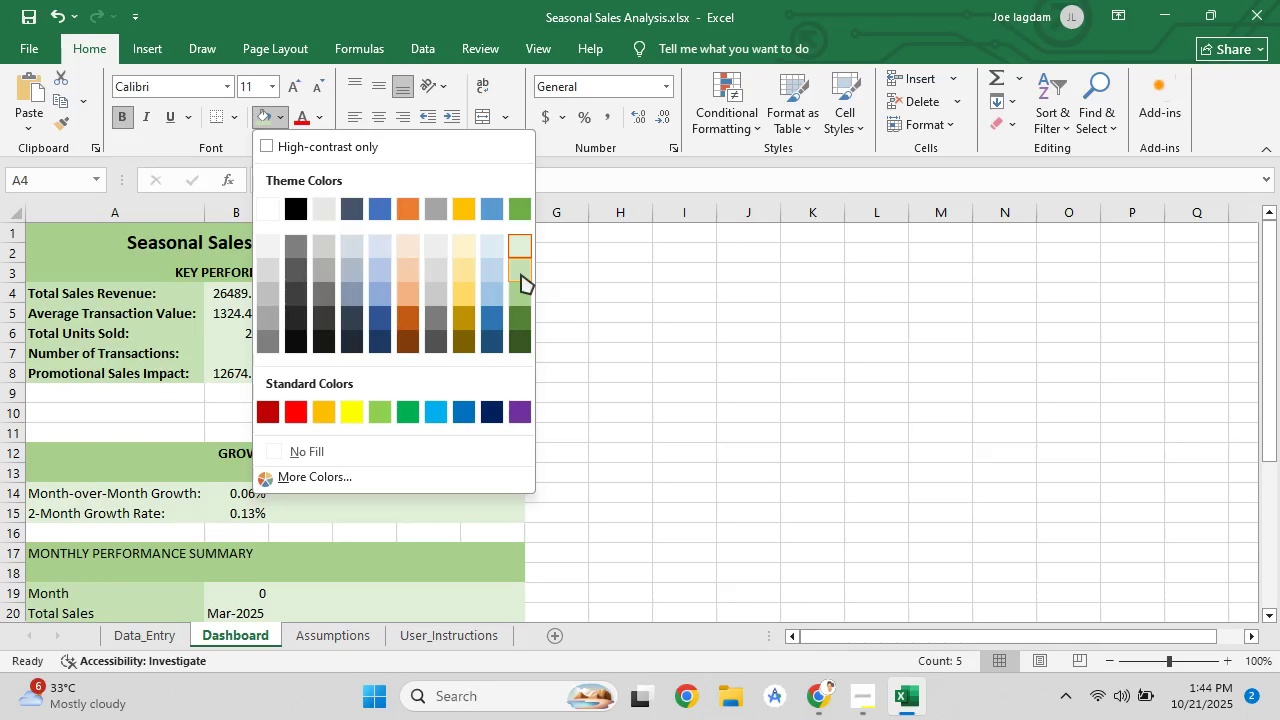 
double_click([704, 341])
 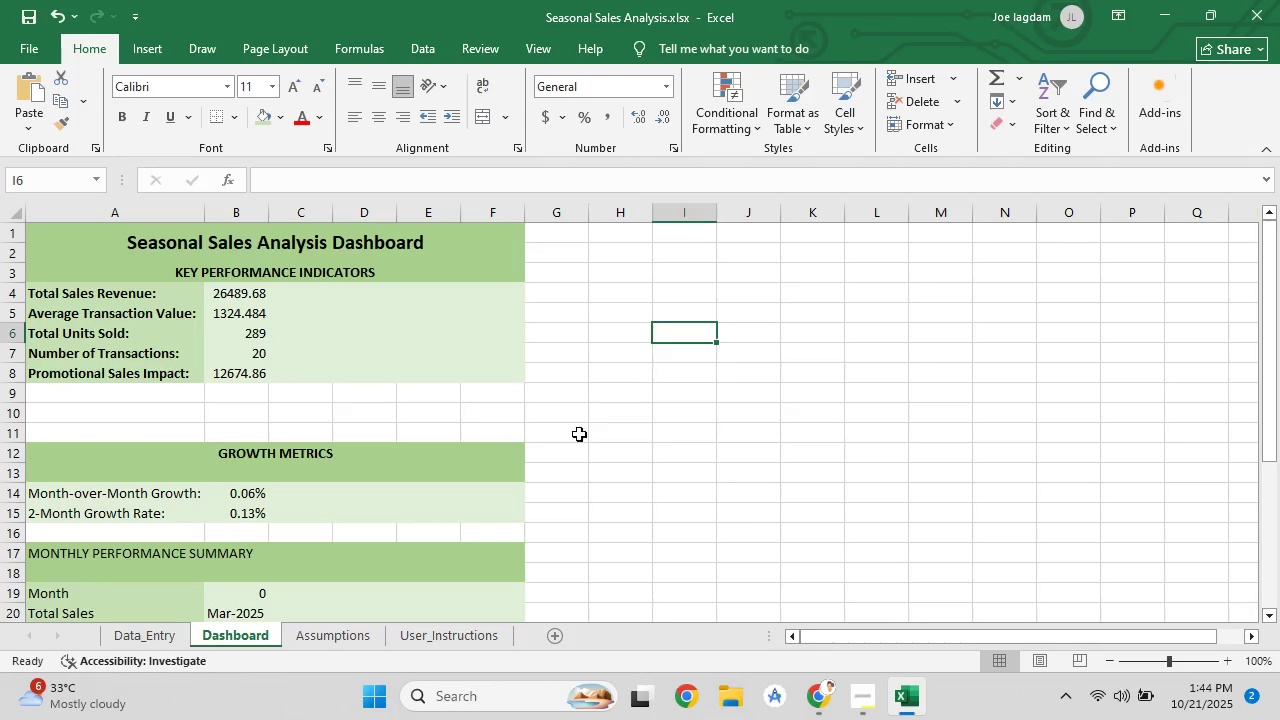 
scroll: coordinate [551, 465], scroll_direction: down, amount: 3.0
 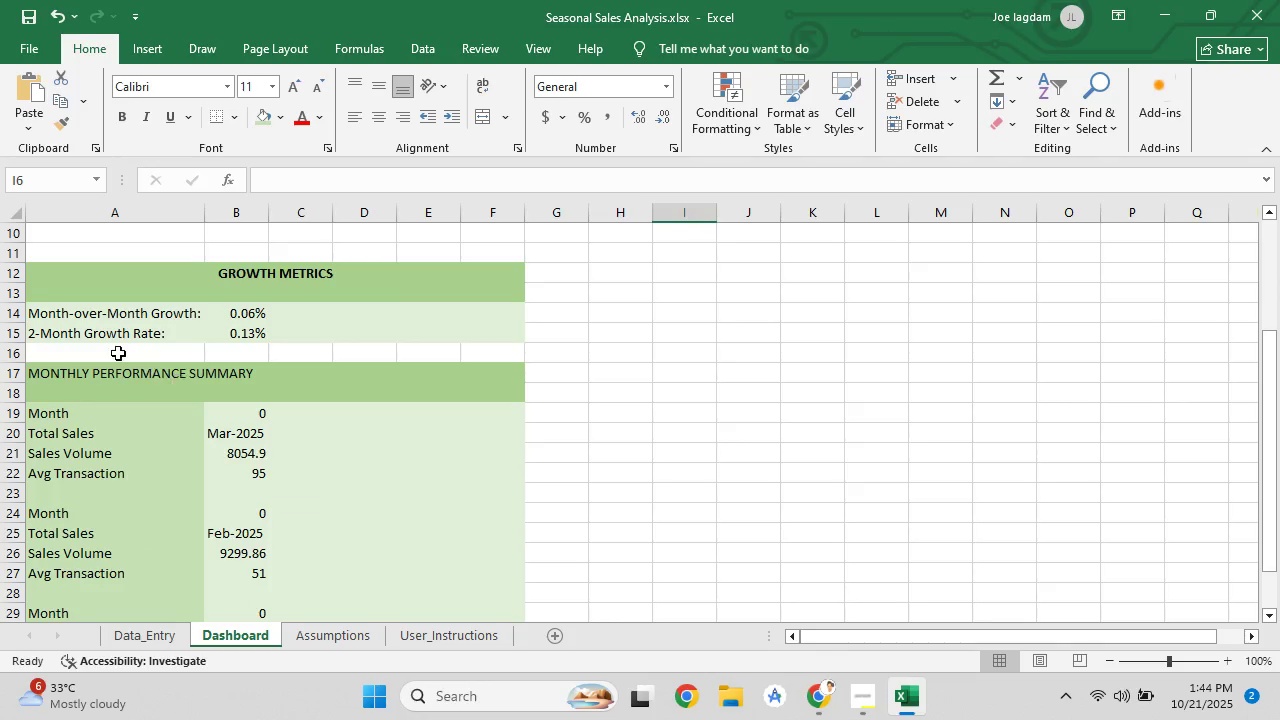 
left_click_drag(start_coordinate=[55, 319], to_coordinate=[165, 335])
 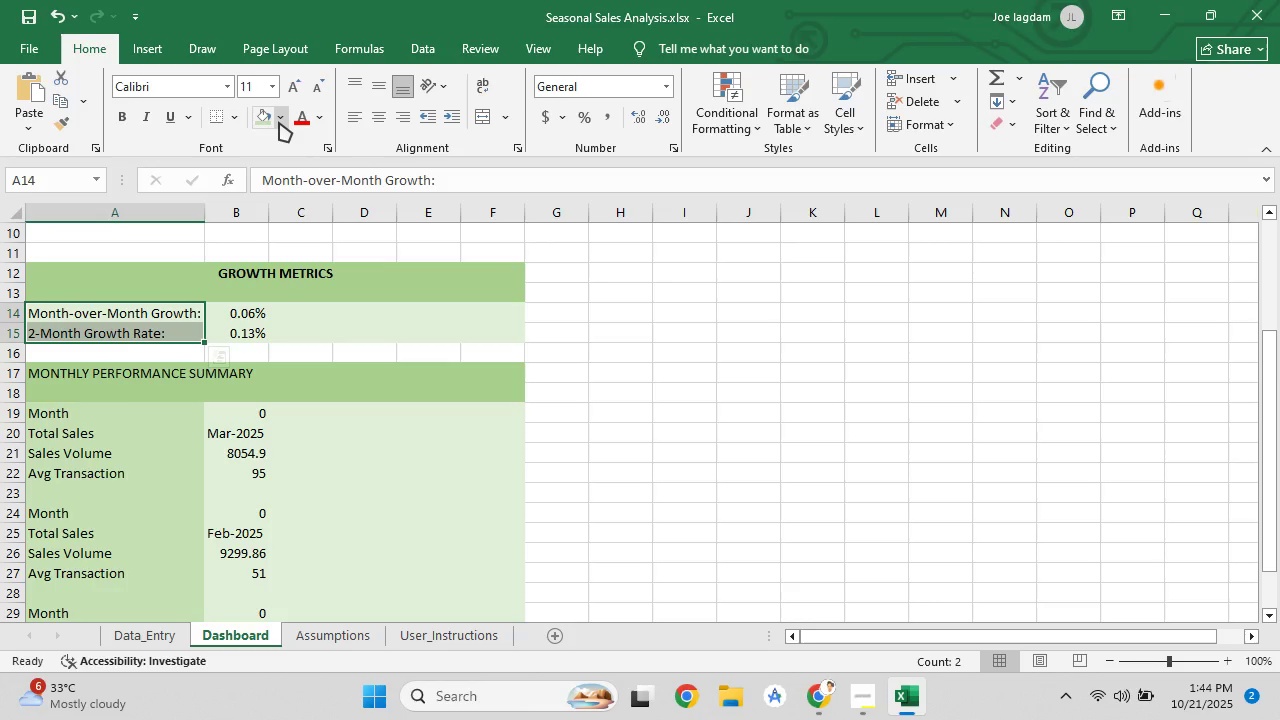 
left_click([279, 122])
 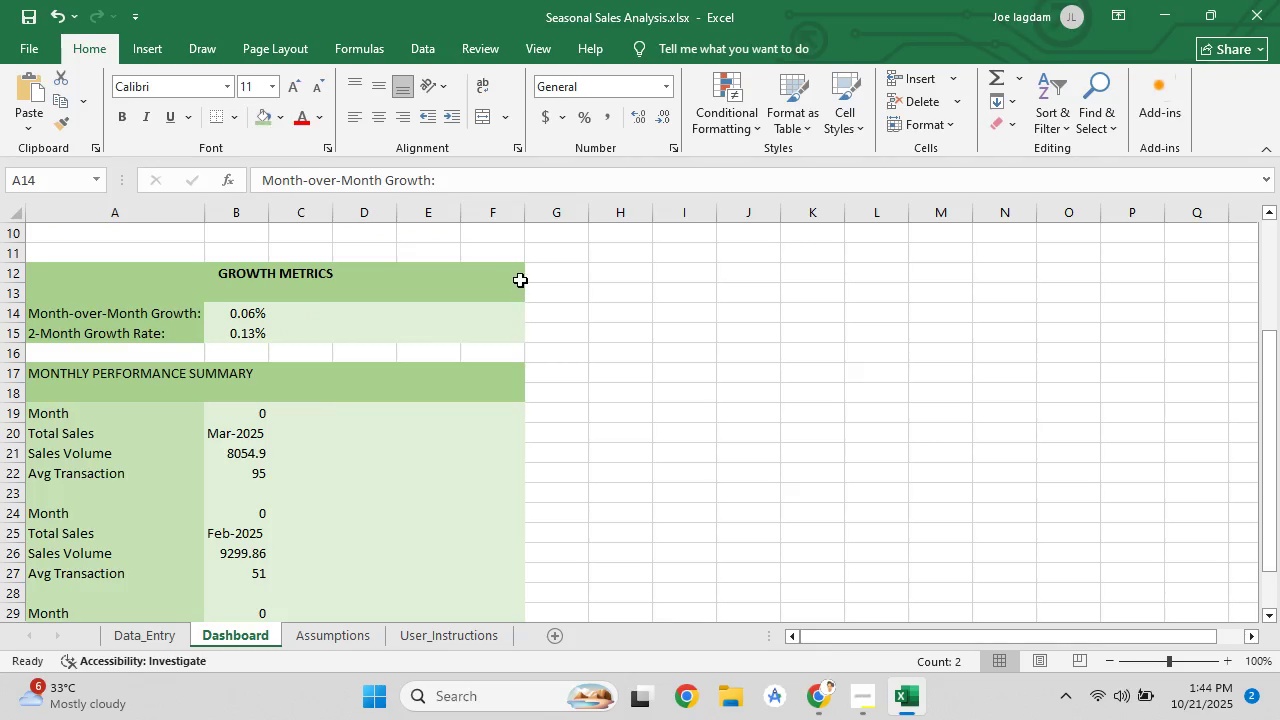 
left_click([519, 275])
 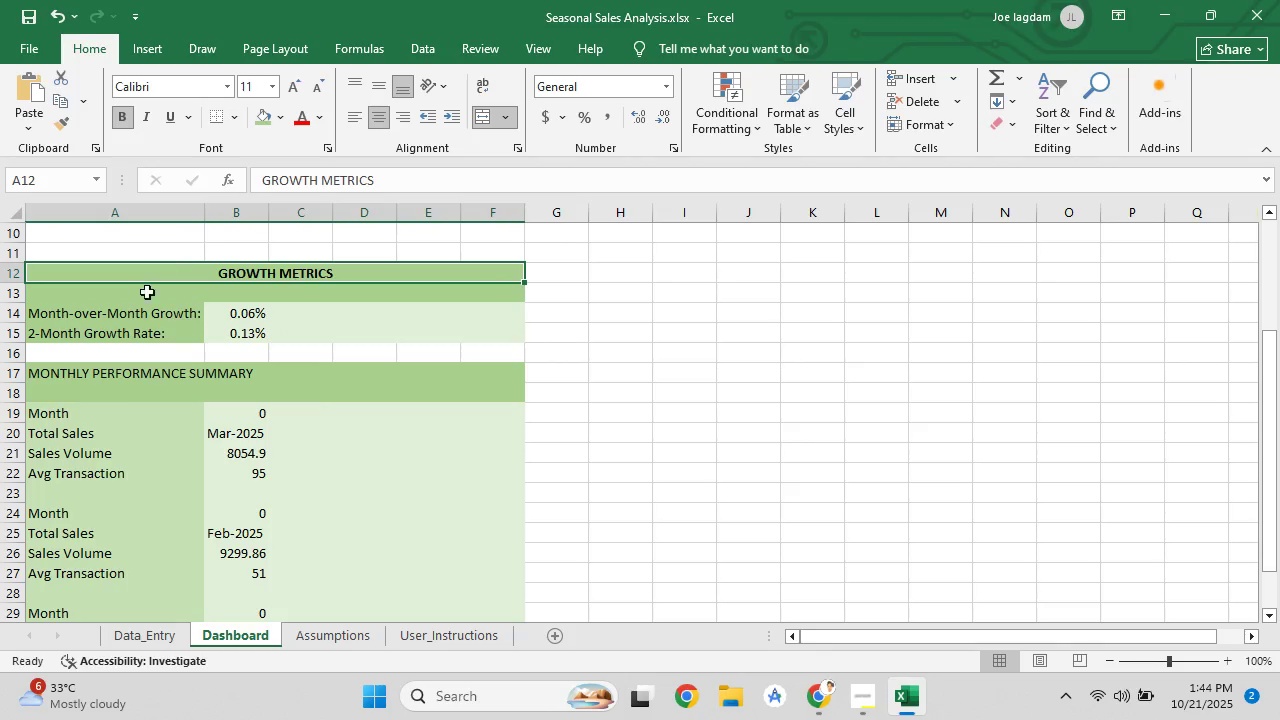 
left_click_drag(start_coordinate=[140, 301], to_coordinate=[178, 320])
 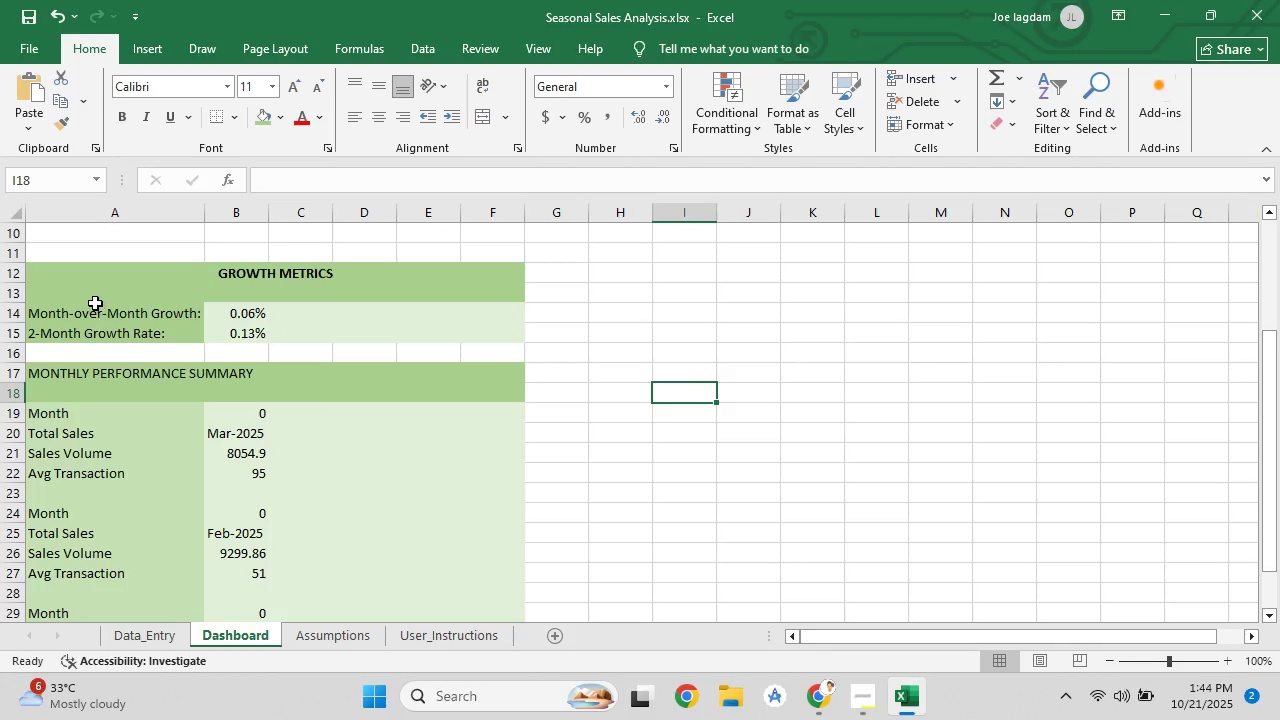 
left_click_drag(start_coordinate=[97, 311], to_coordinate=[171, 334])
 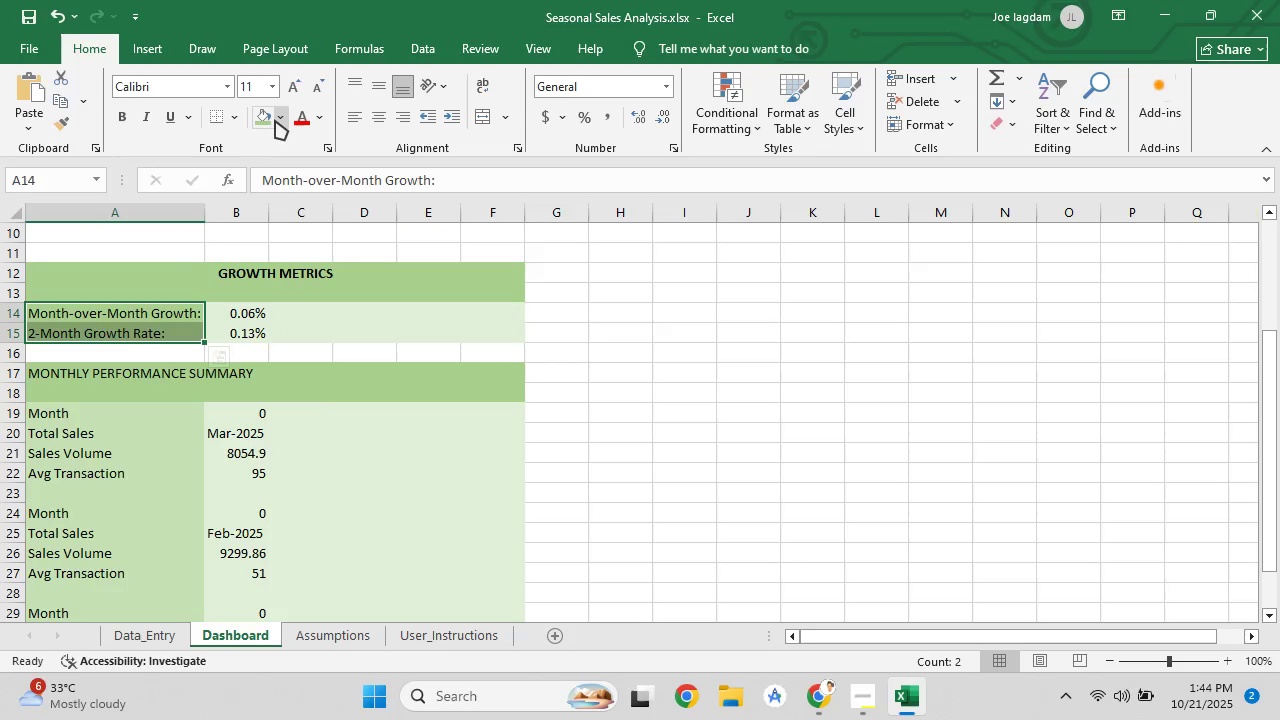 
left_click([275, 119])
 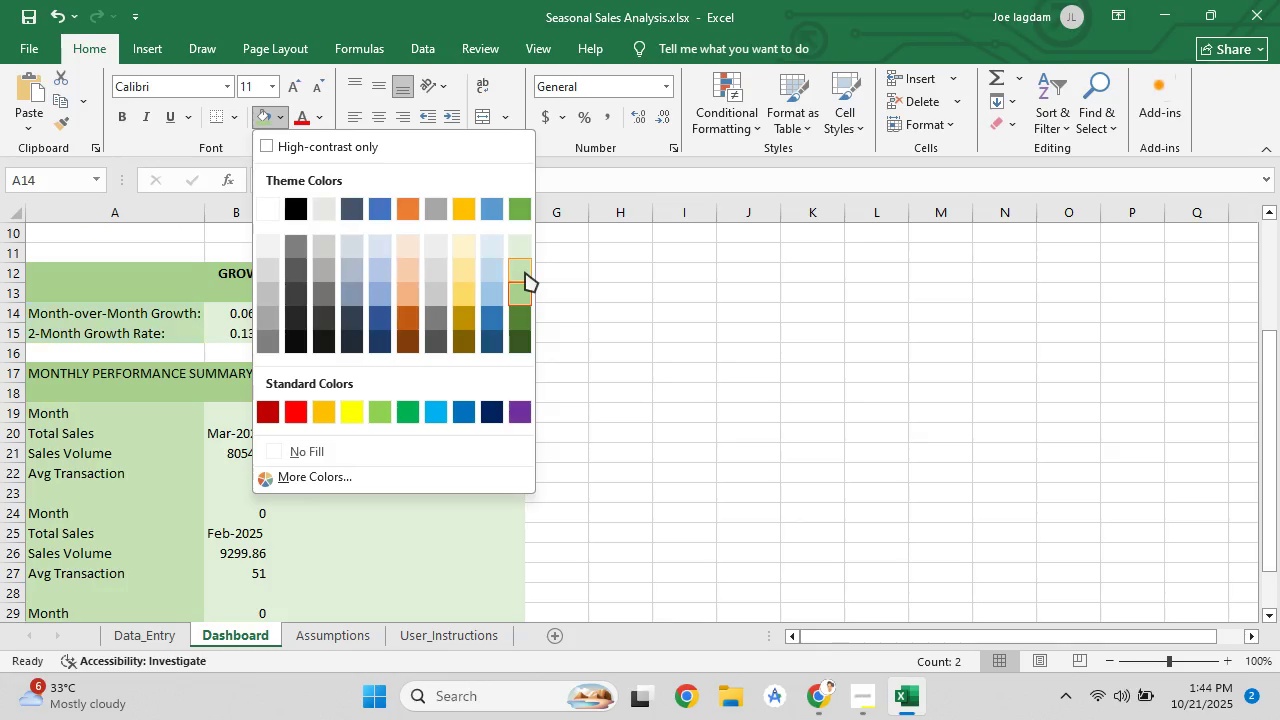 
left_click([525, 272])
 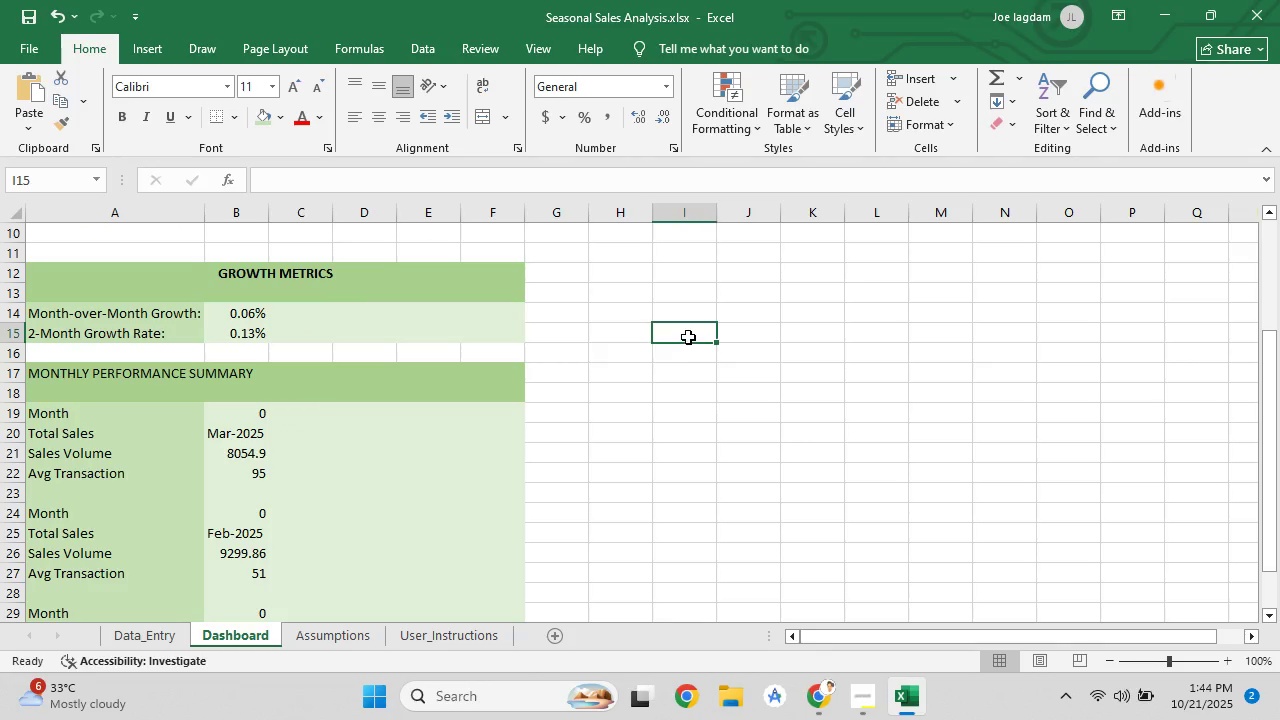 
scroll: coordinate [688, 337], scroll_direction: up, amount: 3.0
 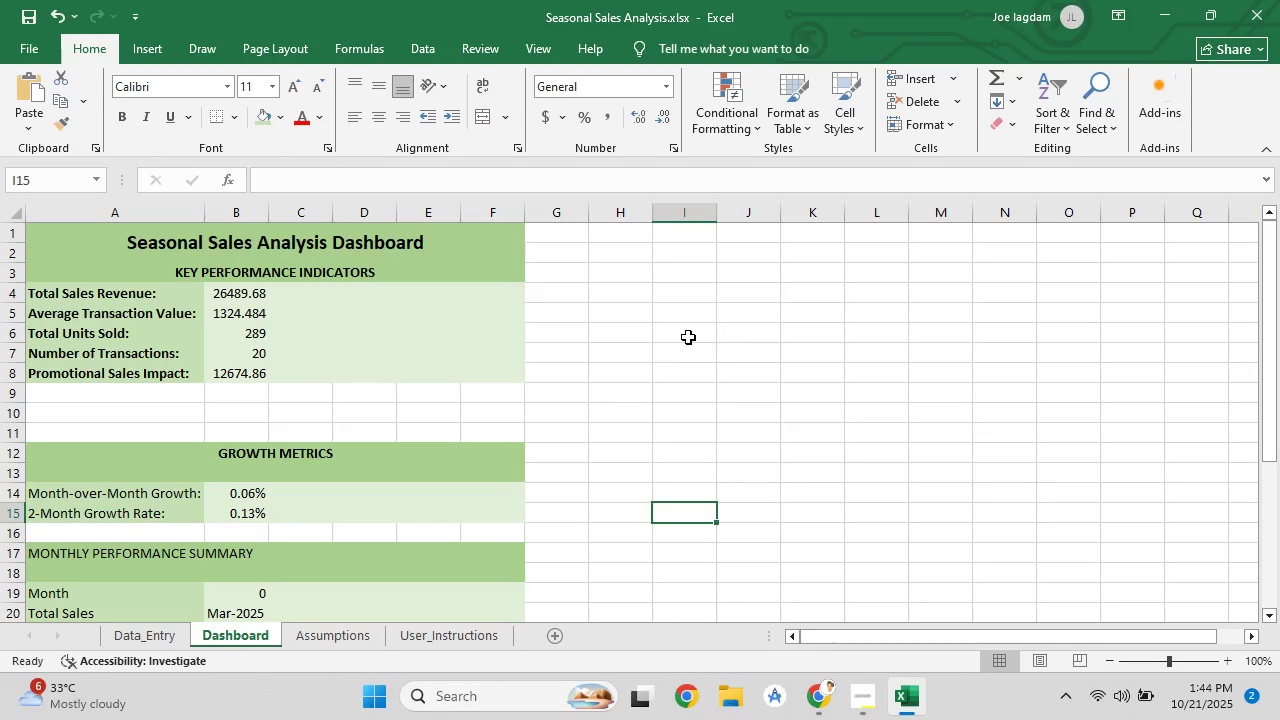 
scroll: coordinate [687, 332], scroll_direction: down, amount: 8.0
 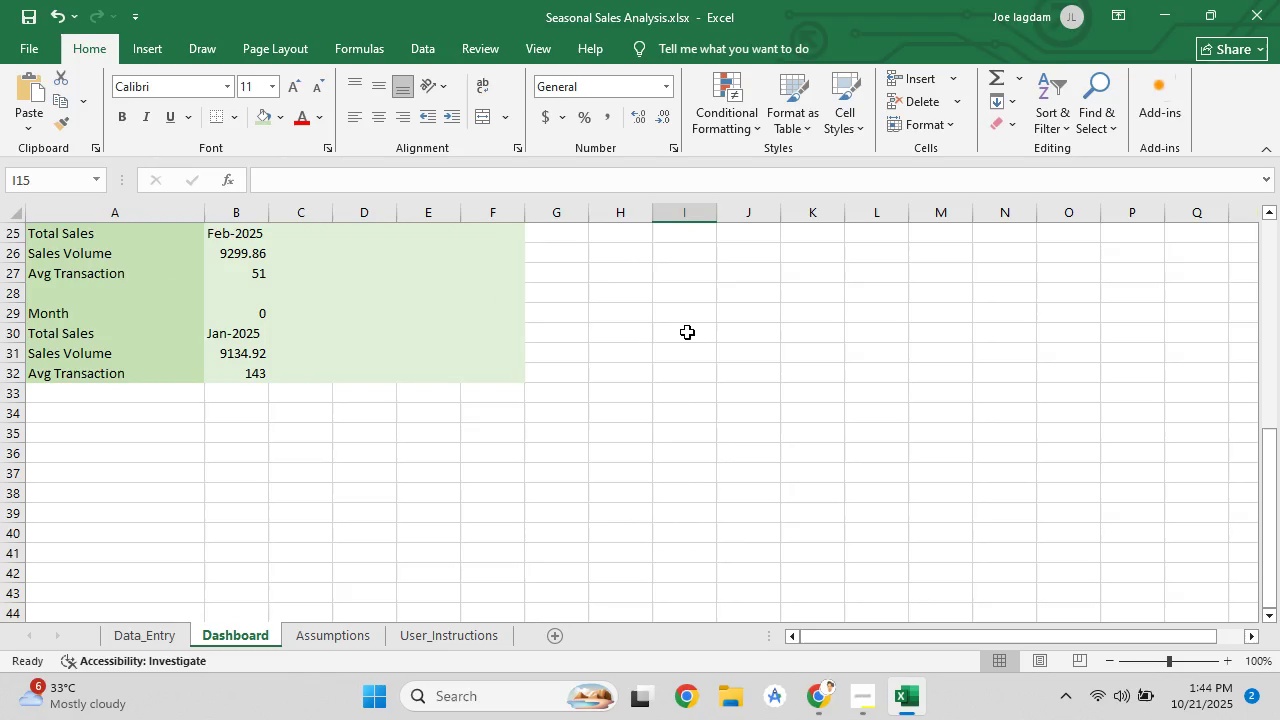 
scroll: coordinate [701, 335], scroll_direction: up, amount: 7.0
 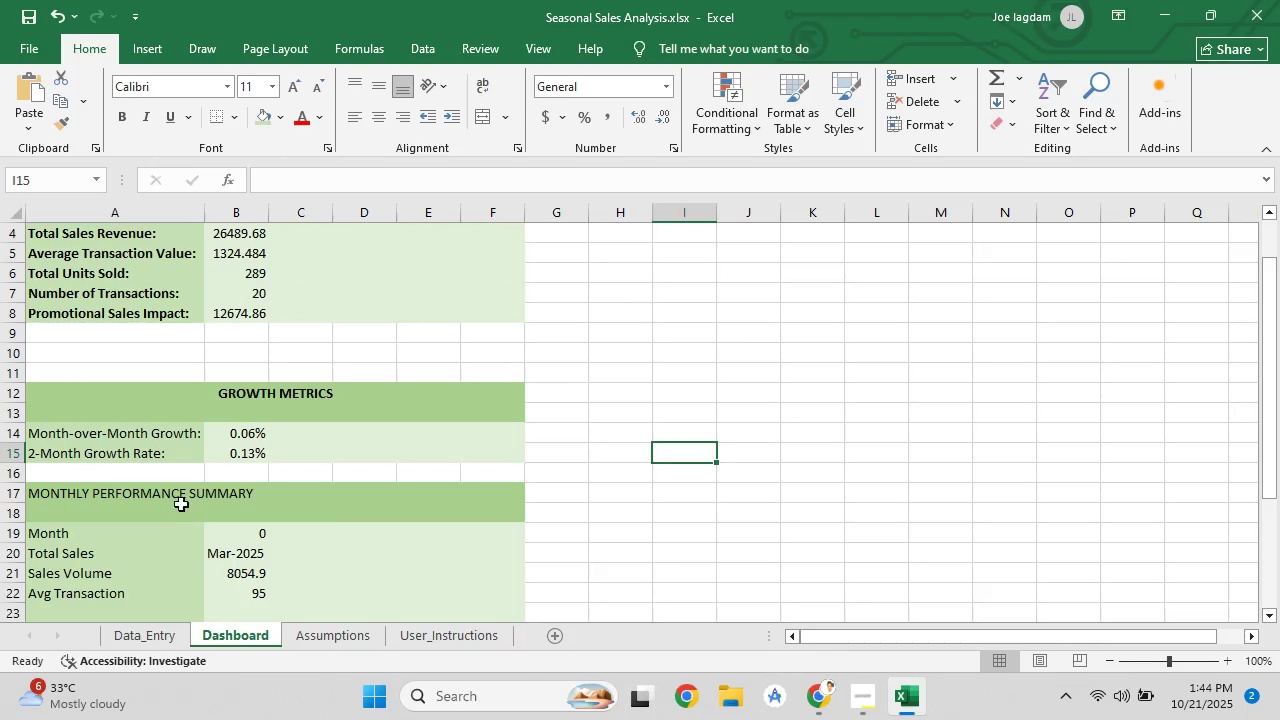 
left_click_drag(start_coordinate=[181, 498], to_coordinate=[482, 507])
 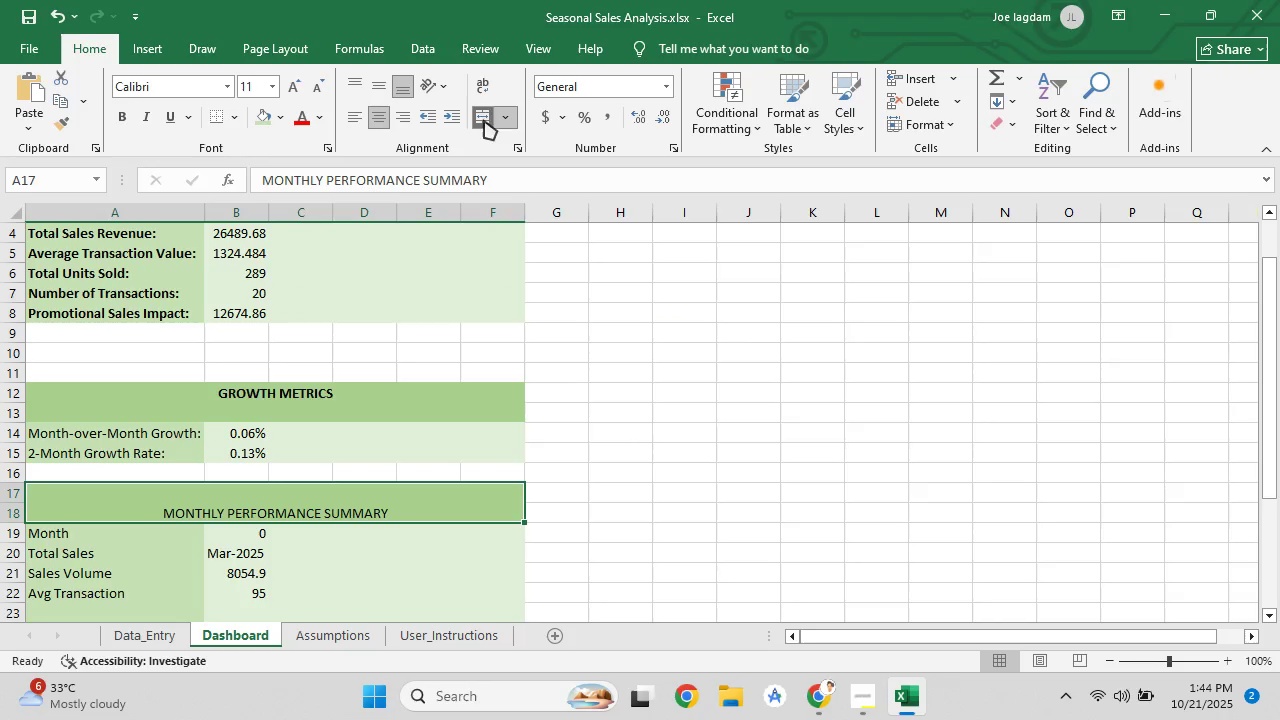 
double_click([635, 348])
 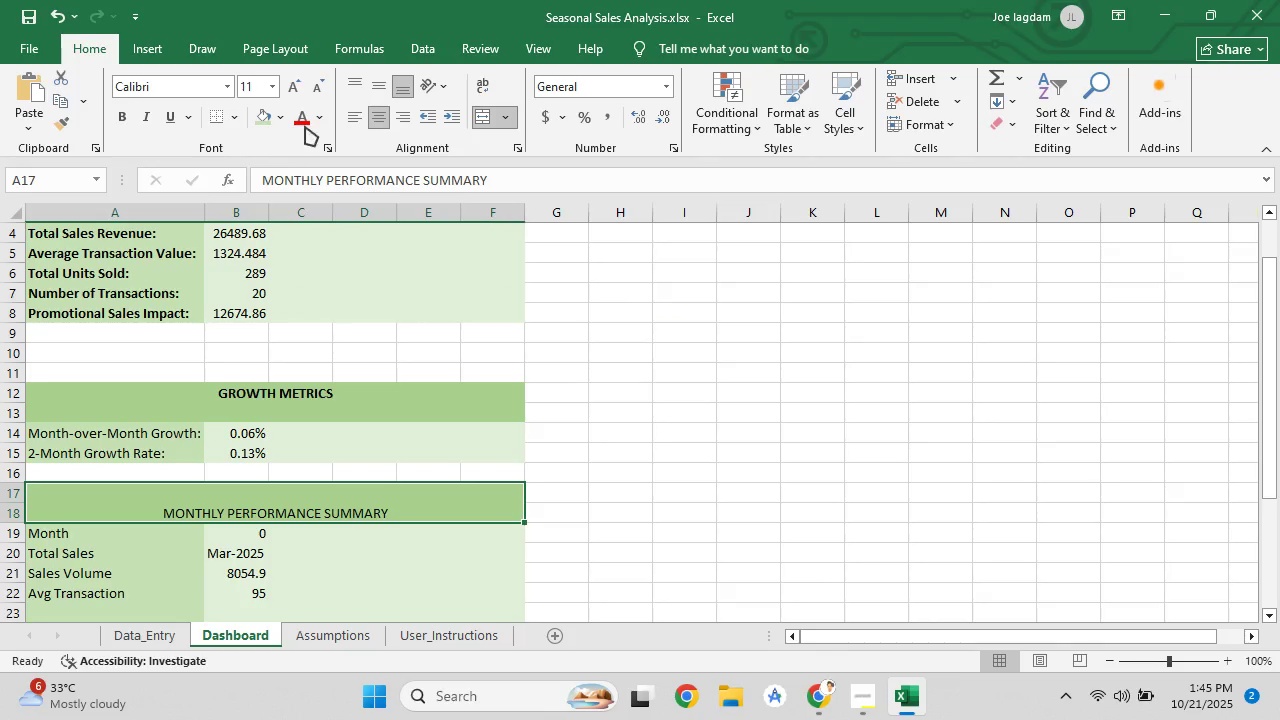 
left_click([373, 91])
 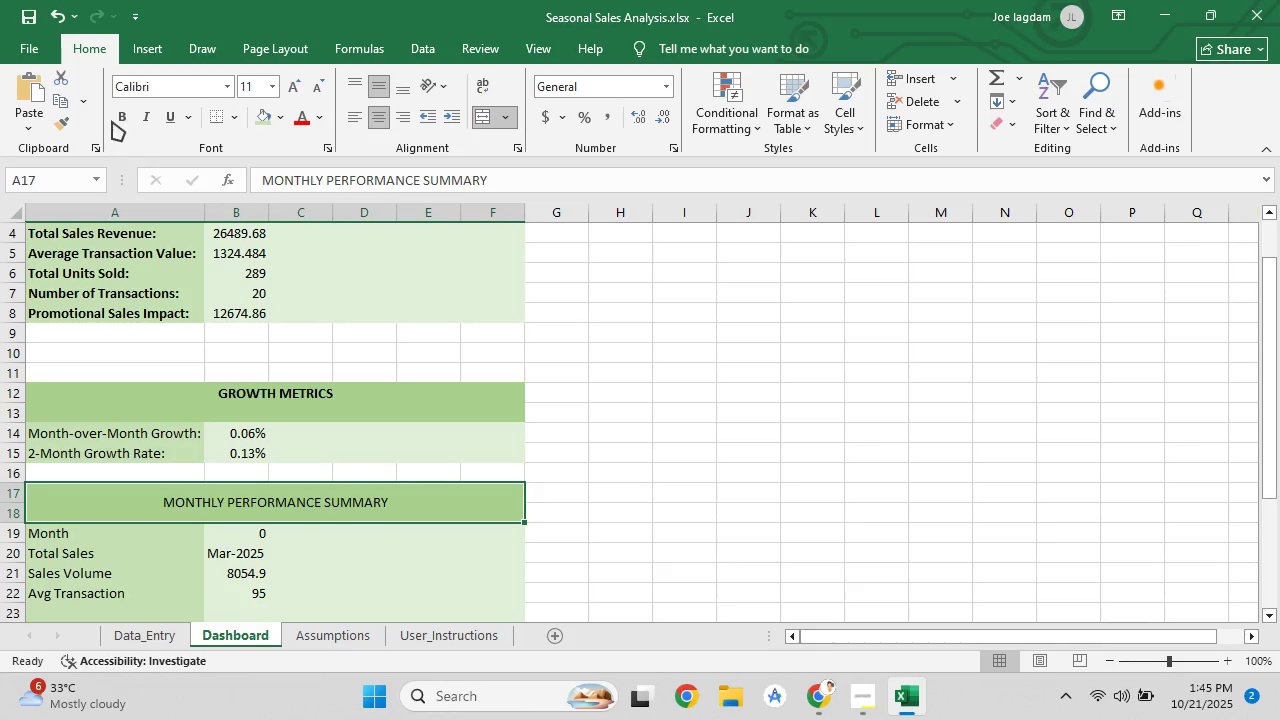 
left_click([121, 116])
 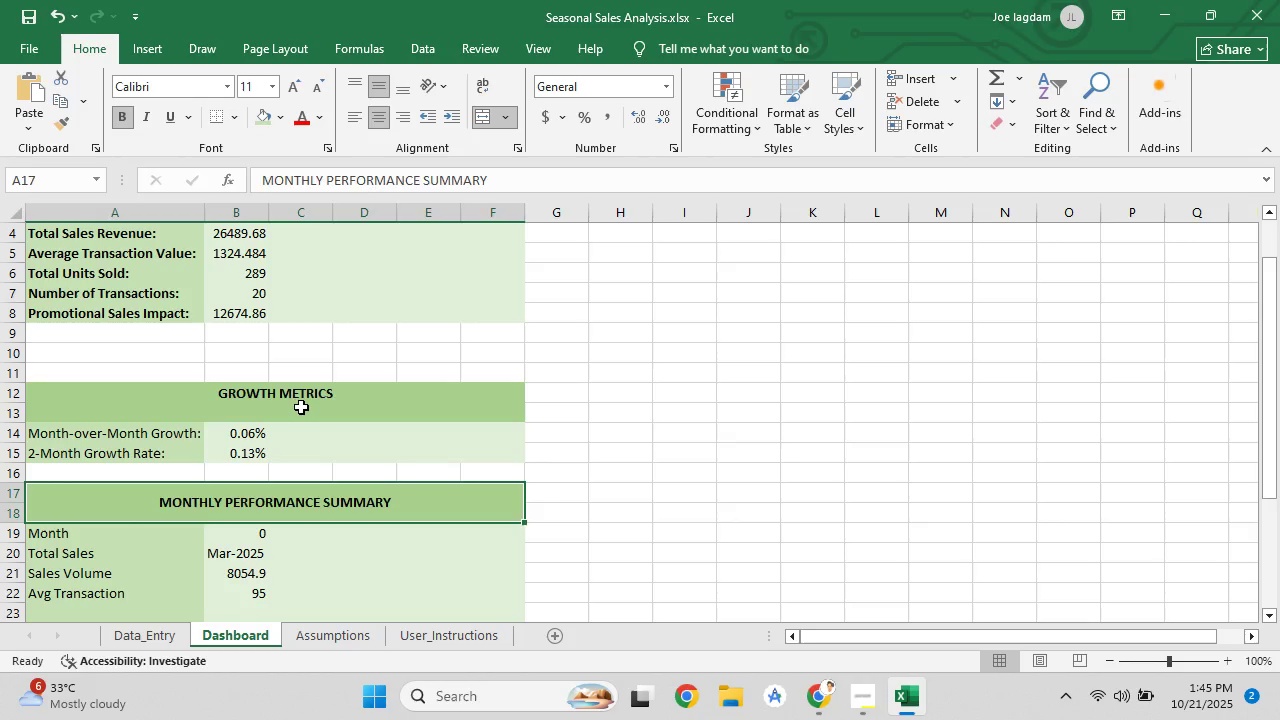 
left_click([301, 407])
 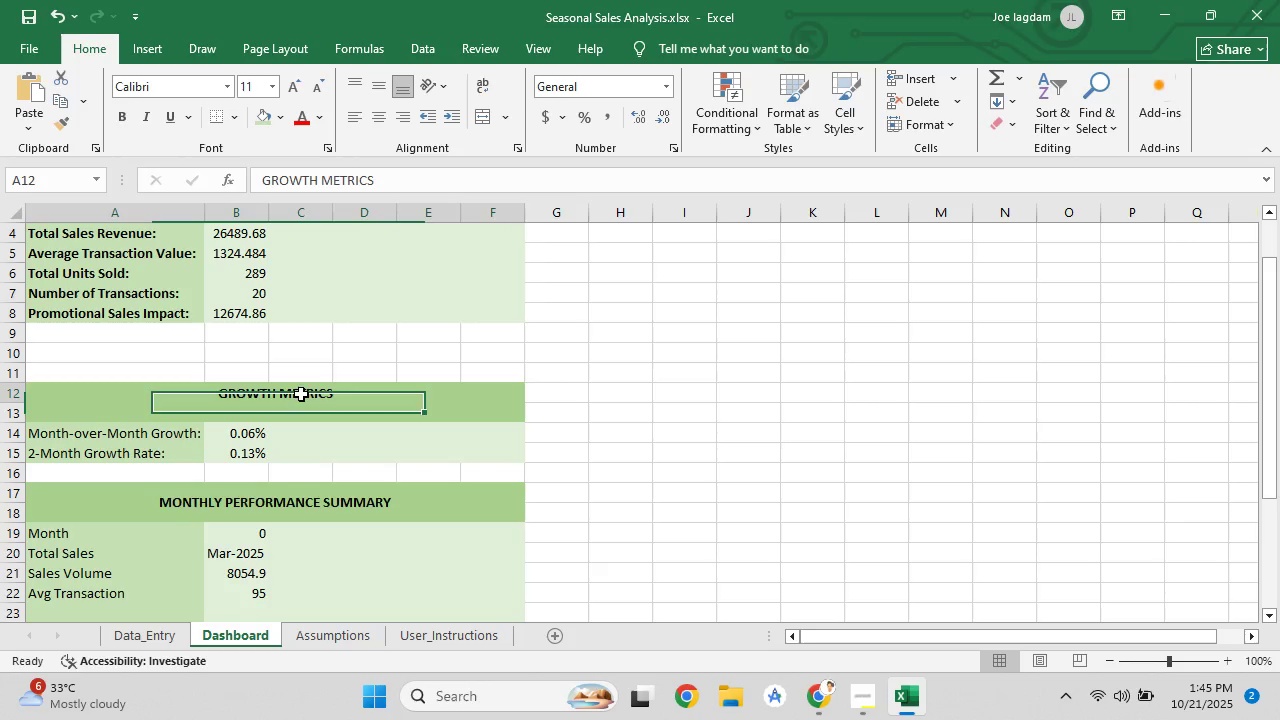 
left_click([301, 394])
 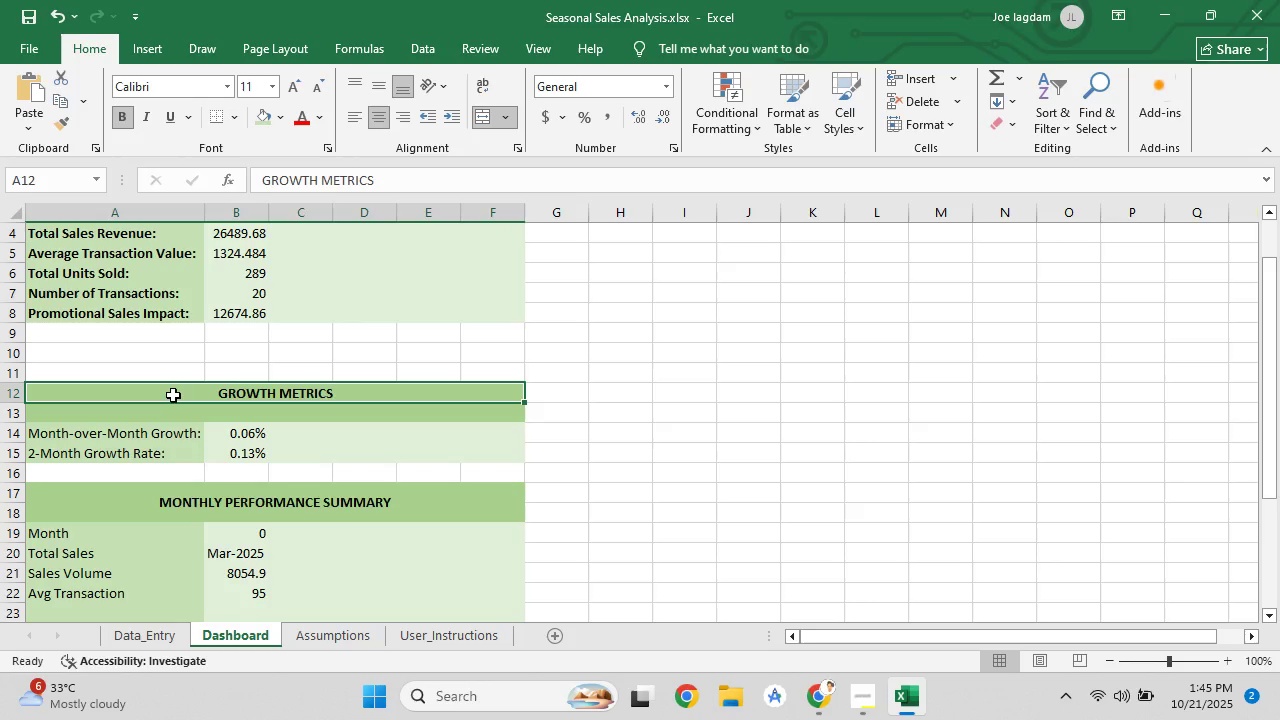 
left_click_drag(start_coordinate=[173, 395], to_coordinate=[388, 409])
 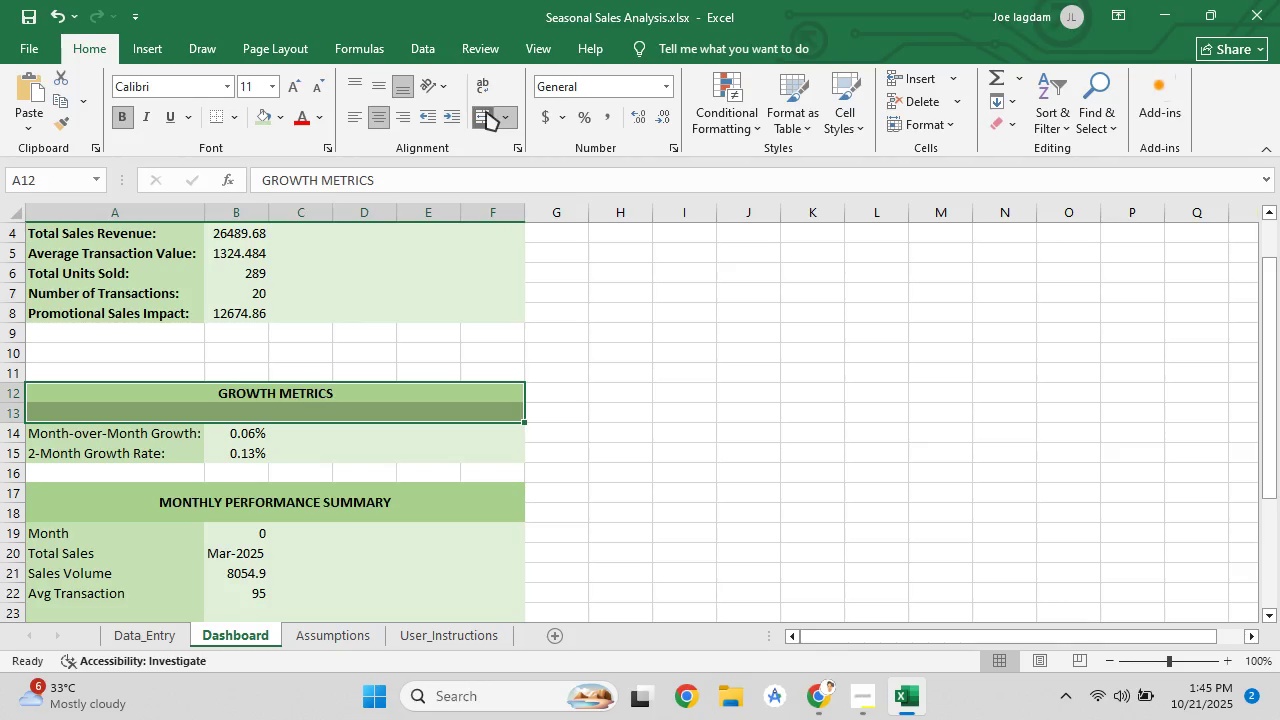 
left_click([486, 111])
 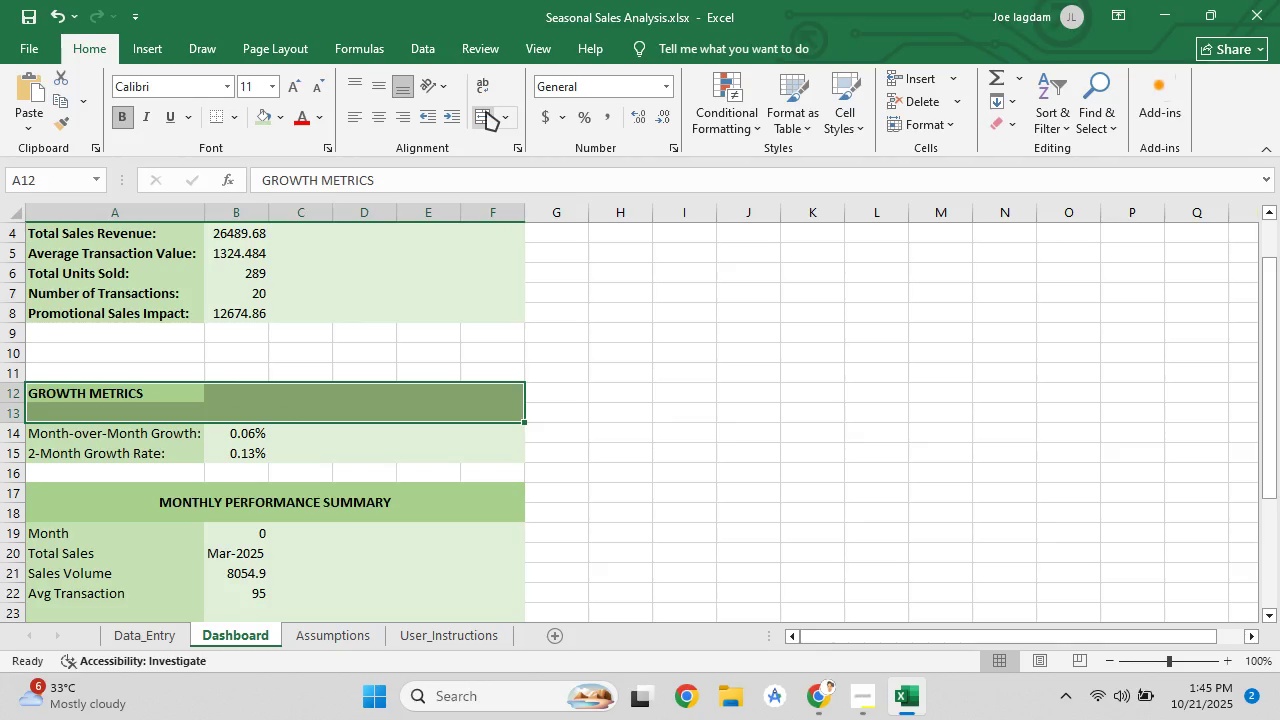 
left_click([486, 111])
 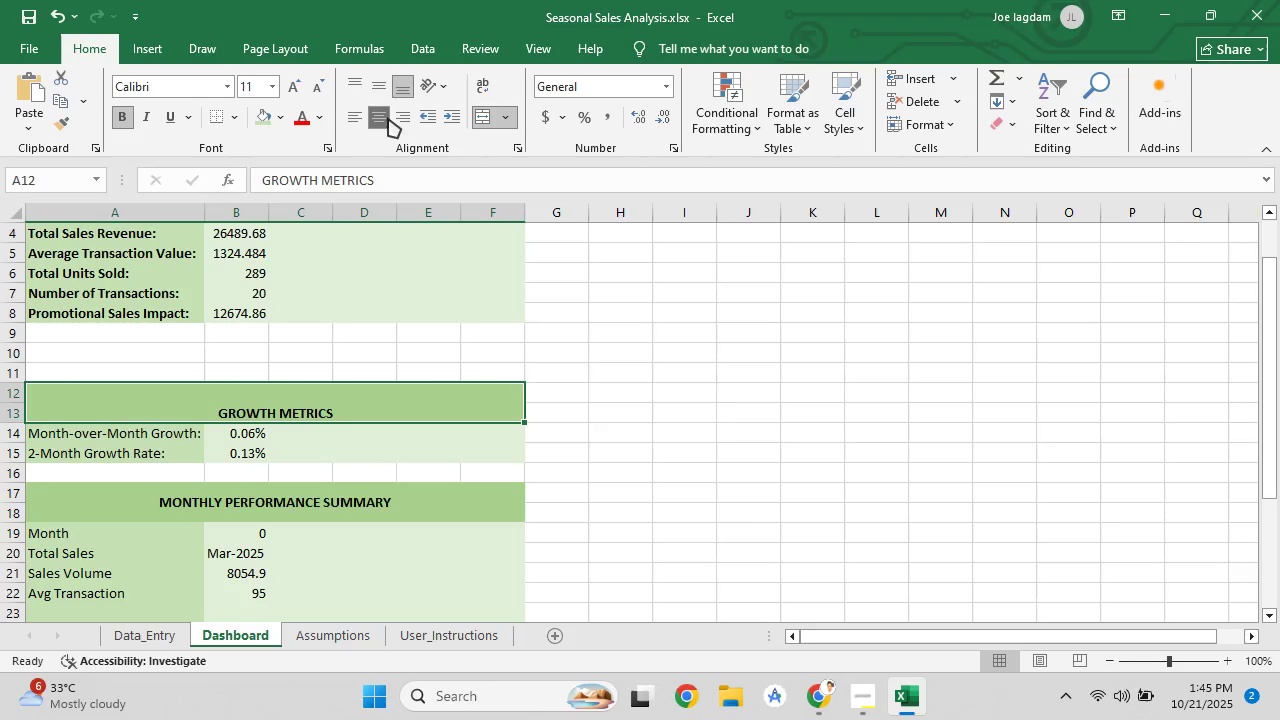 
left_click([377, 87])
 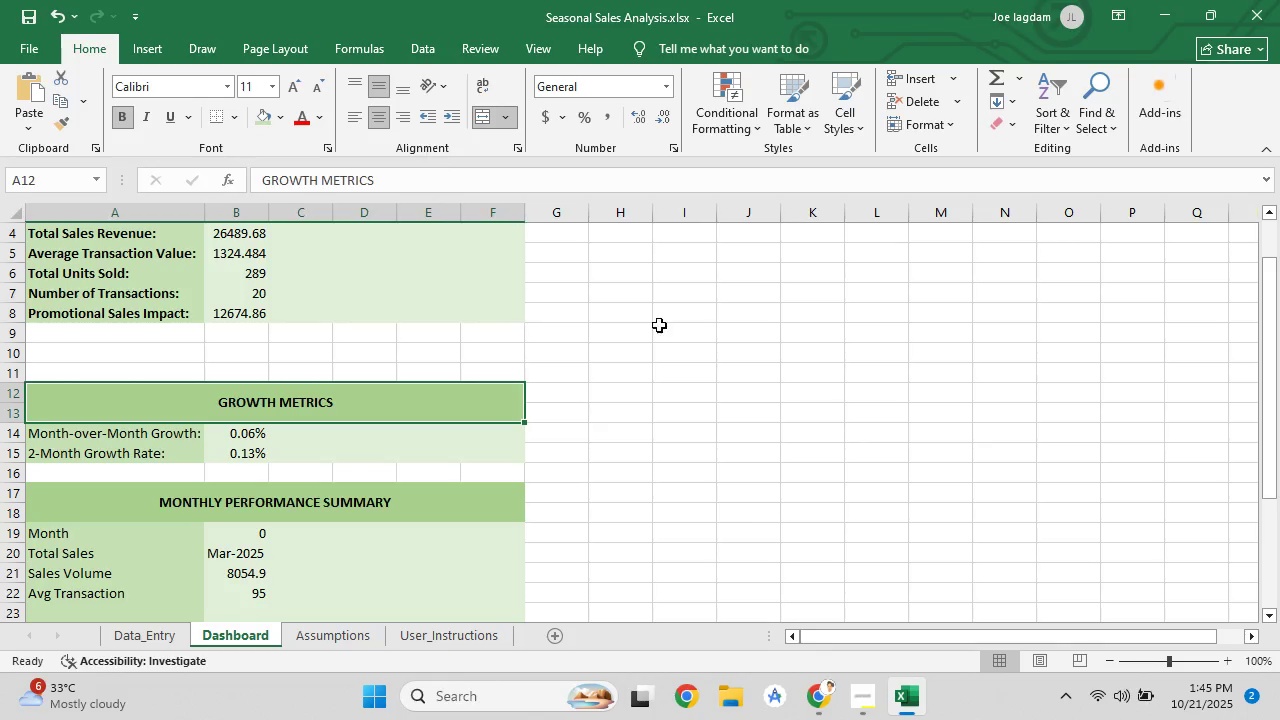 
left_click([659, 325])
 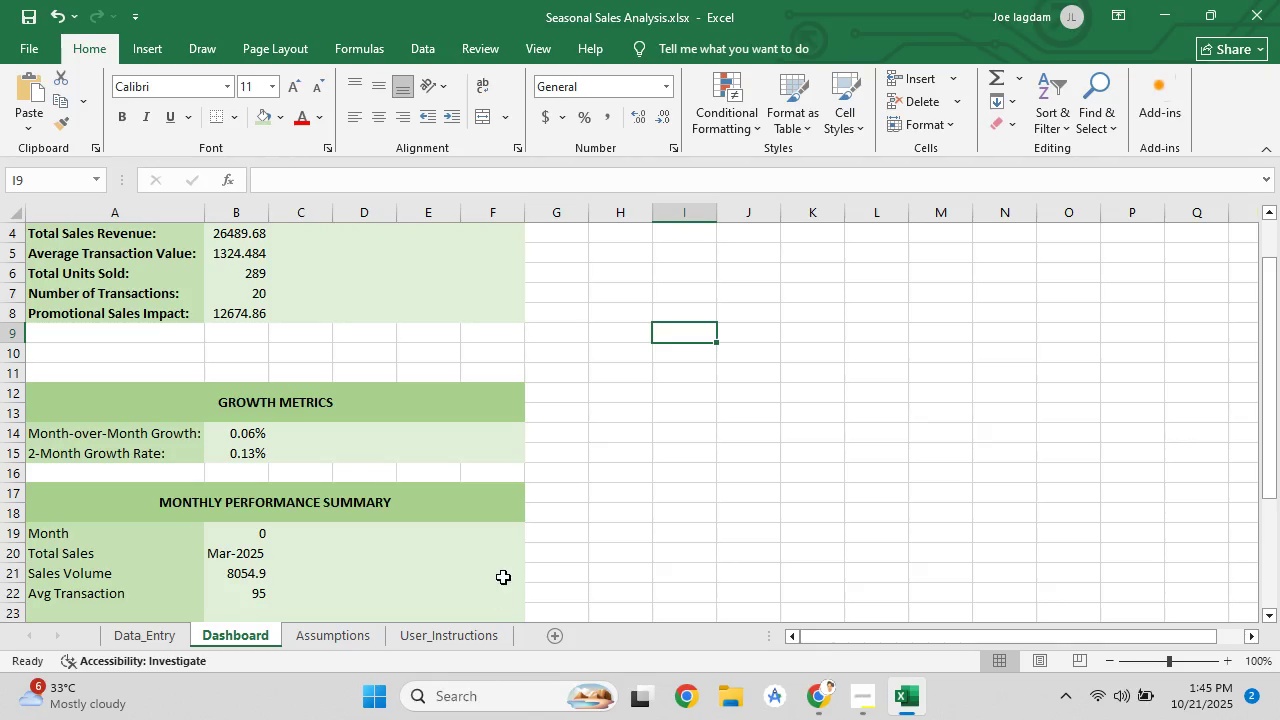 
scroll: coordinate [502, 562], scroll_direction: up, amount: 3.0
 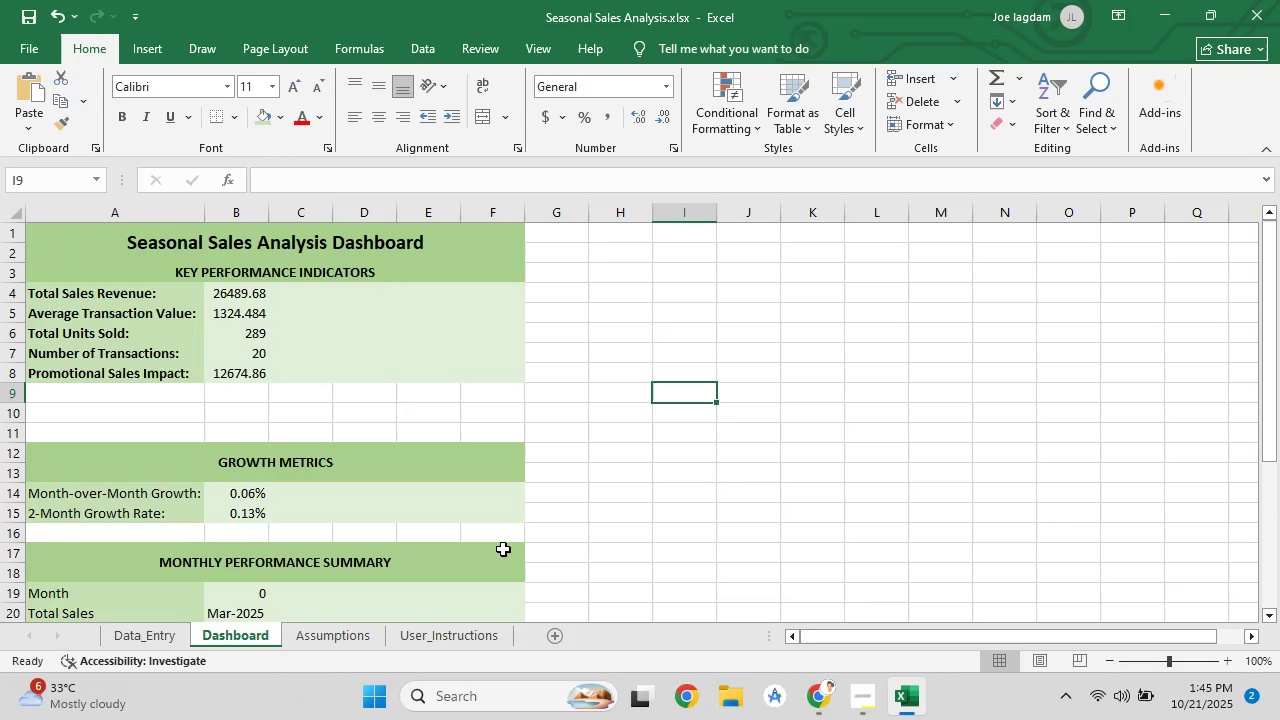 
scroll: coordinate [646, 542], scroll_direction: down, amount: 7.0
 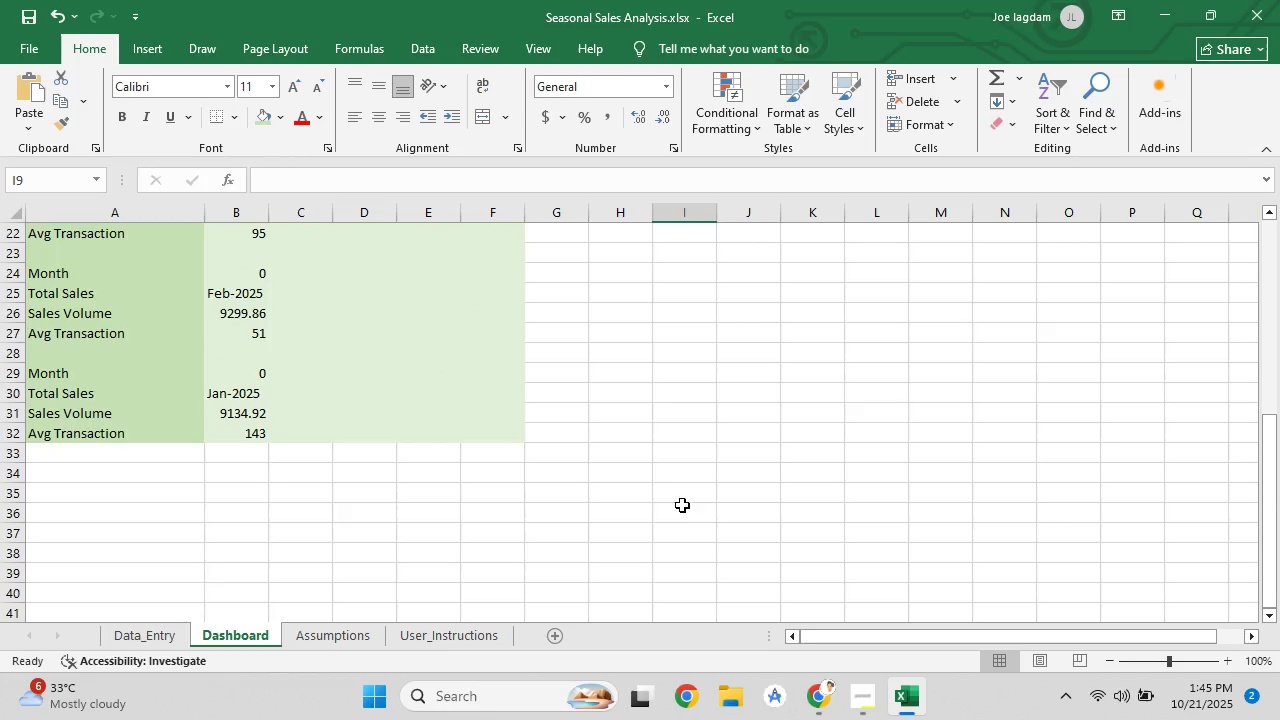 
scroll: coordinate [680, 497], scroll_direction: up, amount: 2.0
 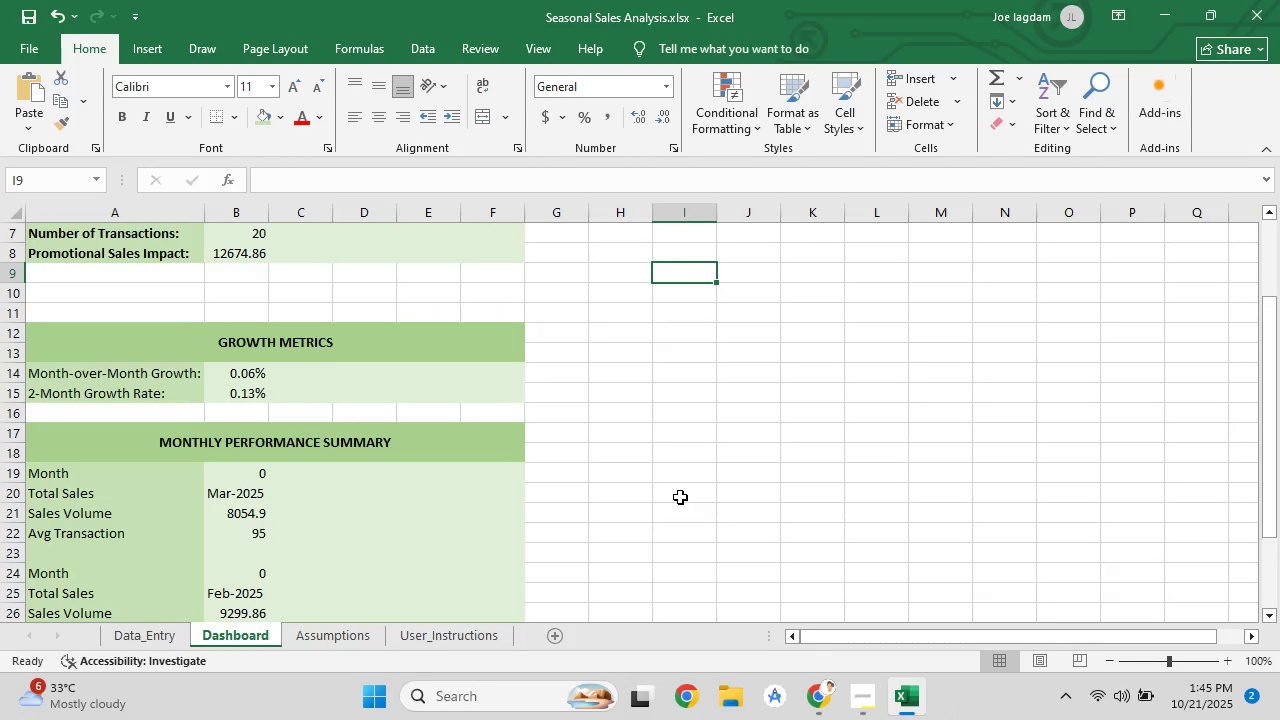 
scroll: coordinate [680, 497], scroll_direction: none, amount: 0.0
 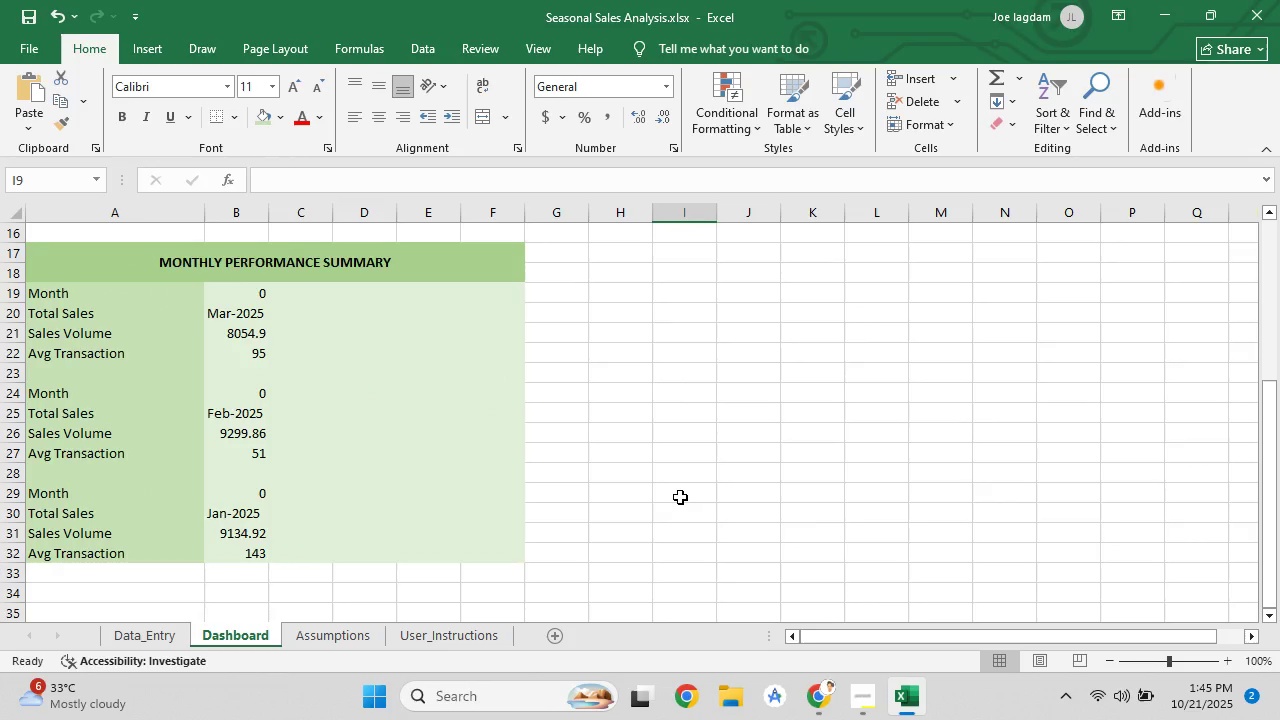 
scroll: coordinate [680, 497], scroll_direction: up, amount: 5.0
 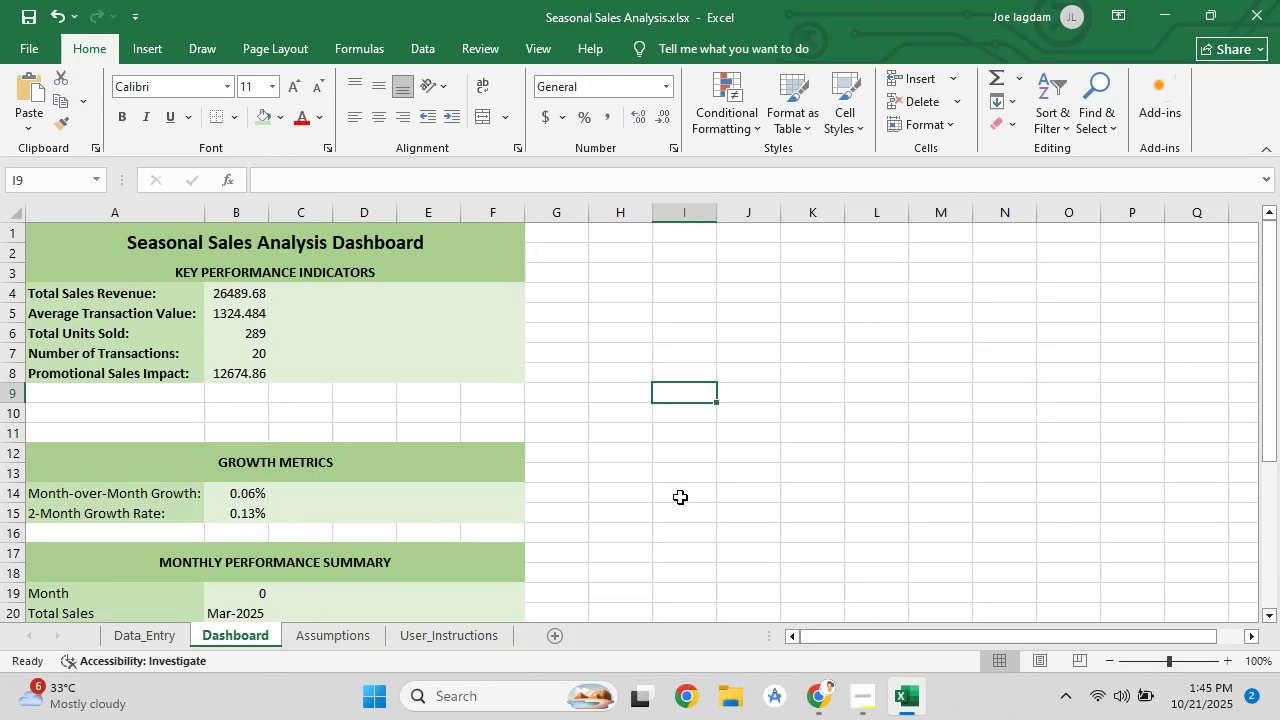 
scroll: coordinate [680, 497], scroll_direction: down, amount: 3.0
 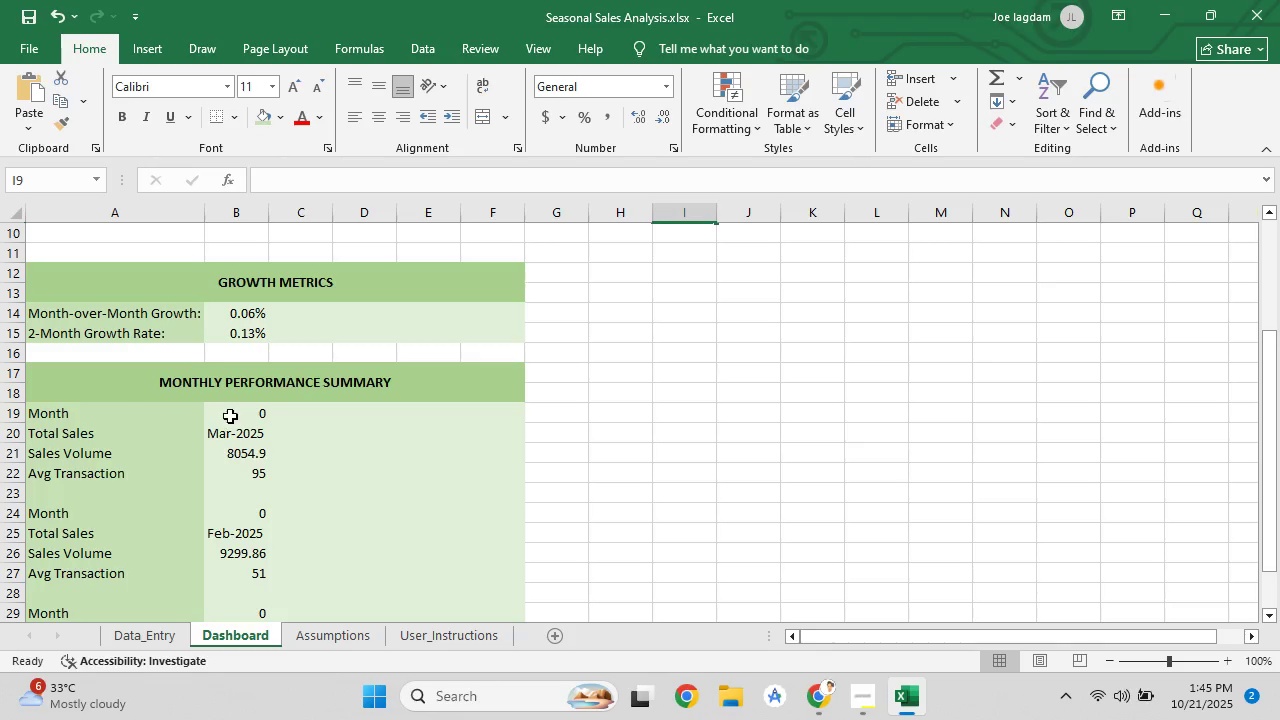 
left_click_drag(start_coordinate=[230, 415], to_coordinate=[482, 586])
 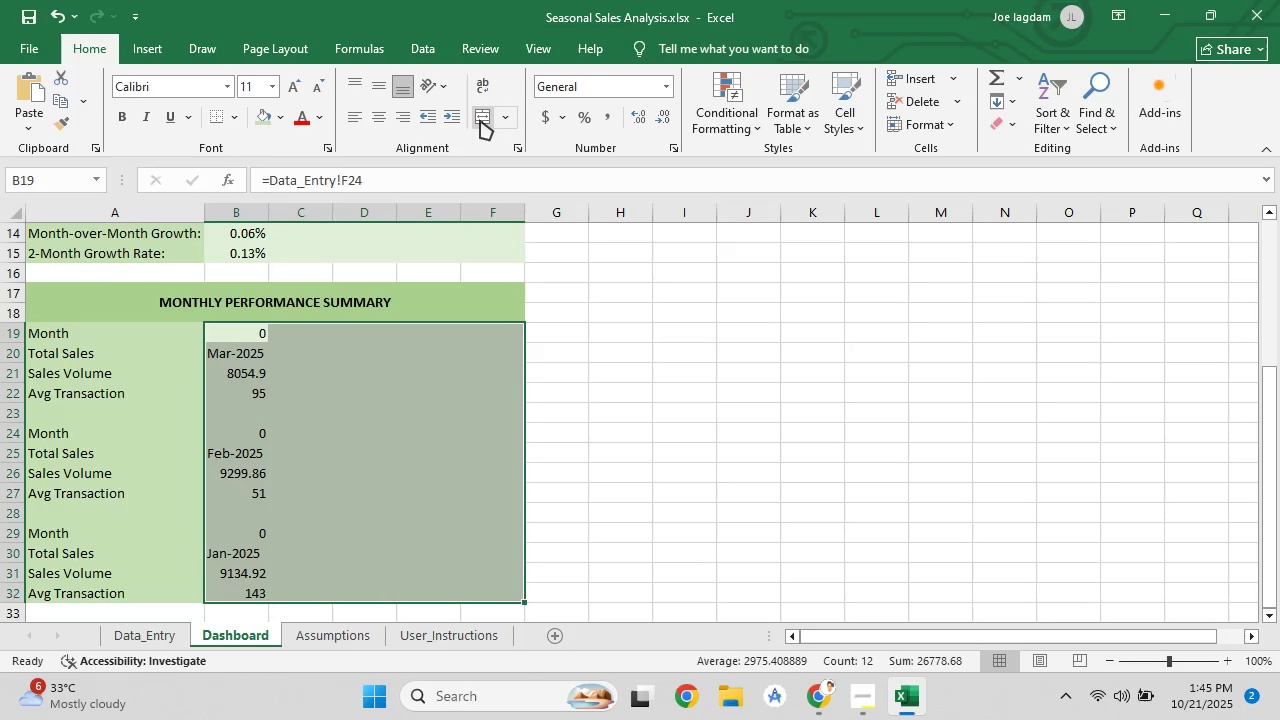 
left_click([481, 117])
 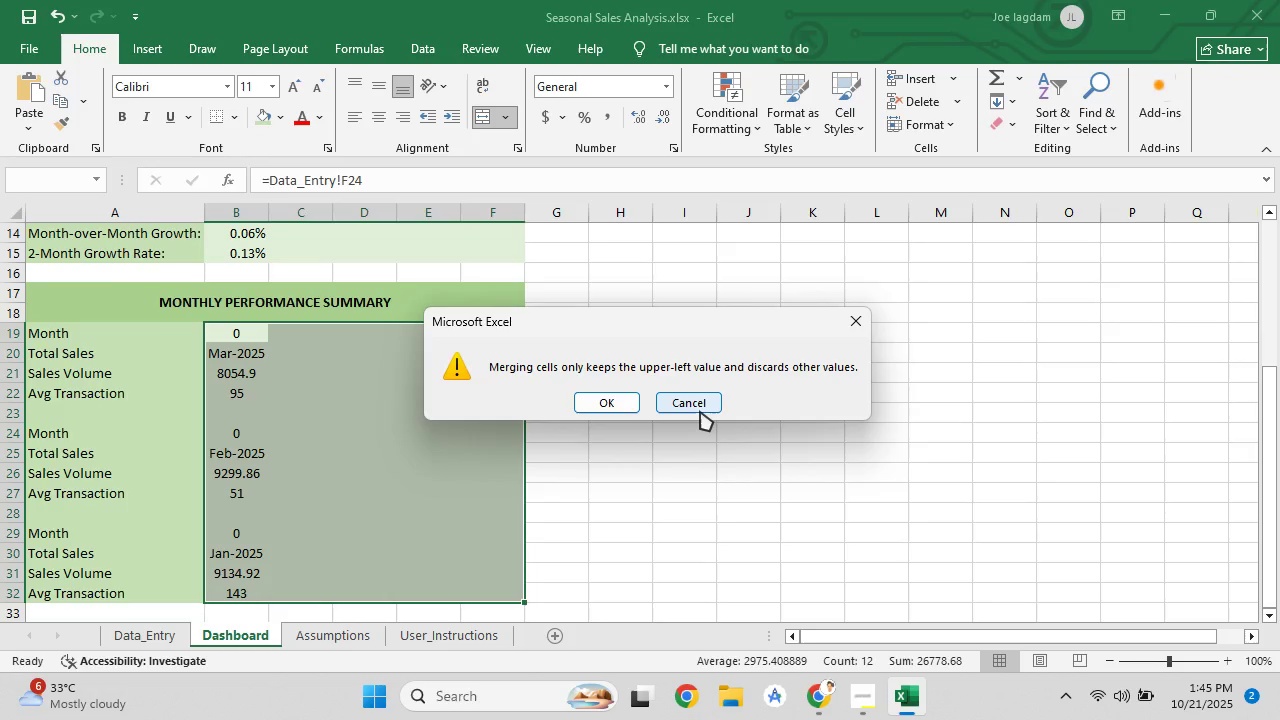 
left_click([700, 411])
 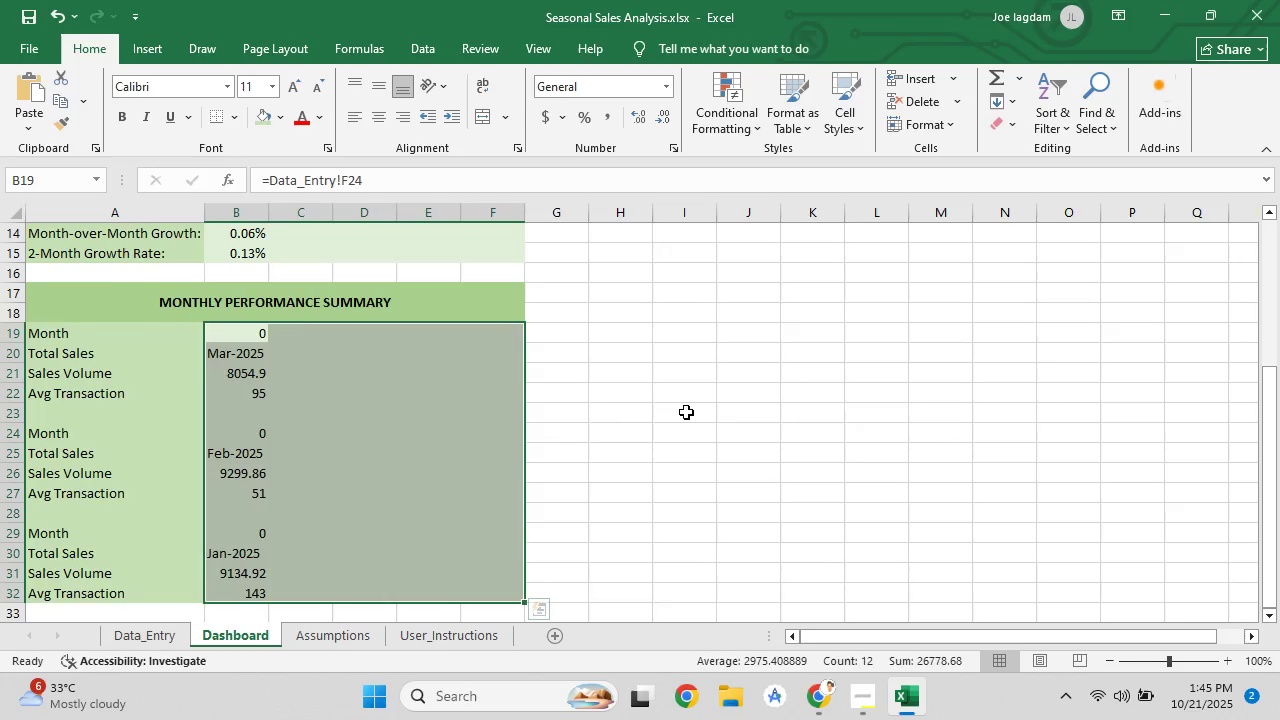 
left_click([686, 412])
 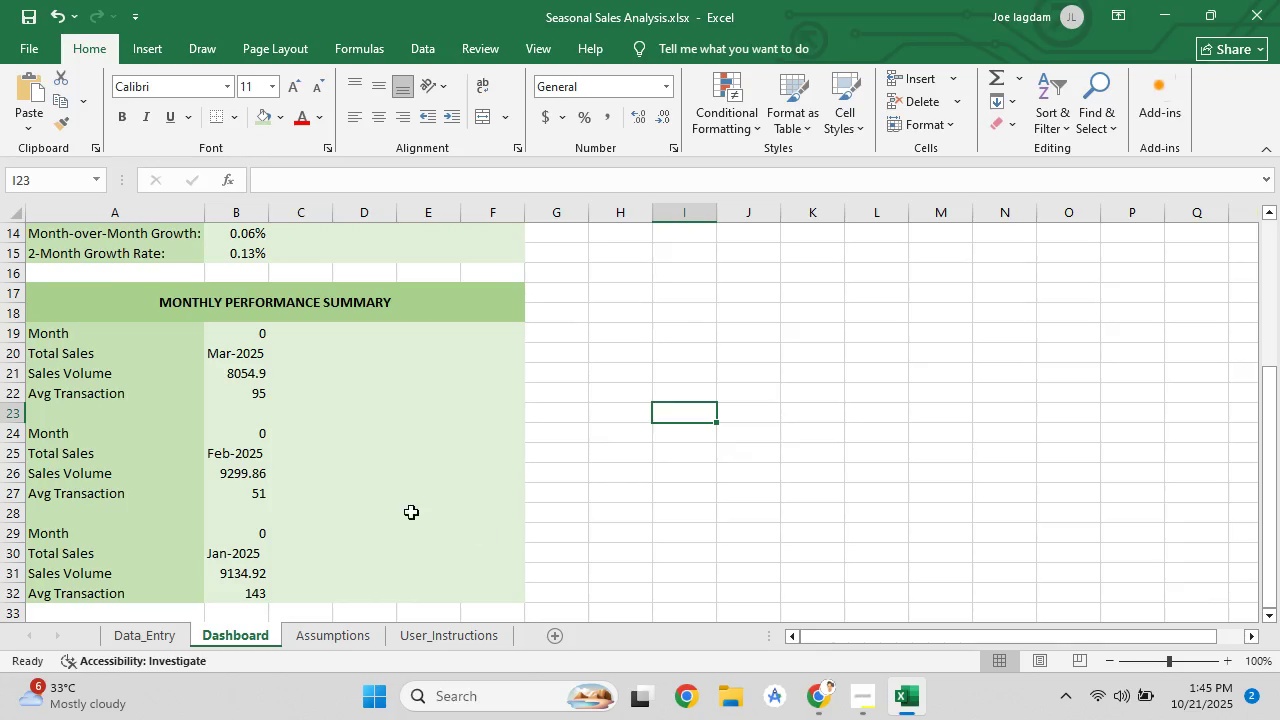 
scroll: coordinate [248, 484], scroll_direction: up, amount: 4.0
 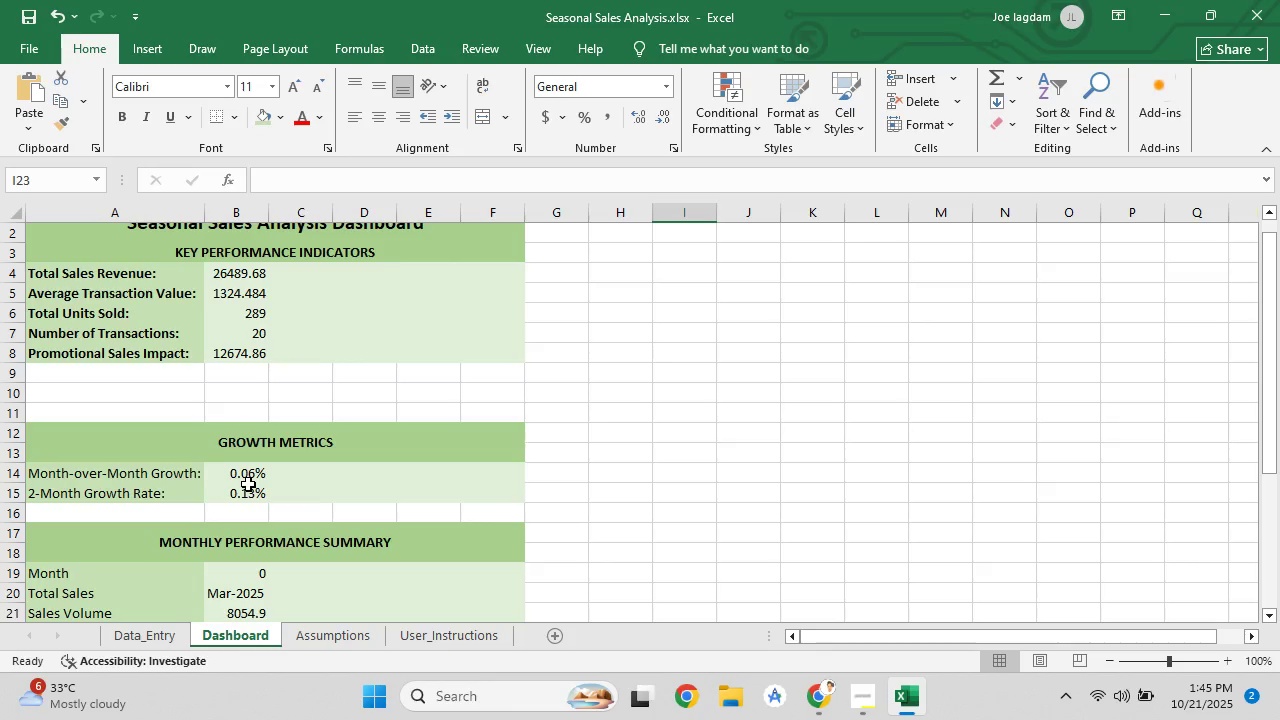 
scroll: coordinate [248, 484], scroll_direction: down, amount: 4.0
 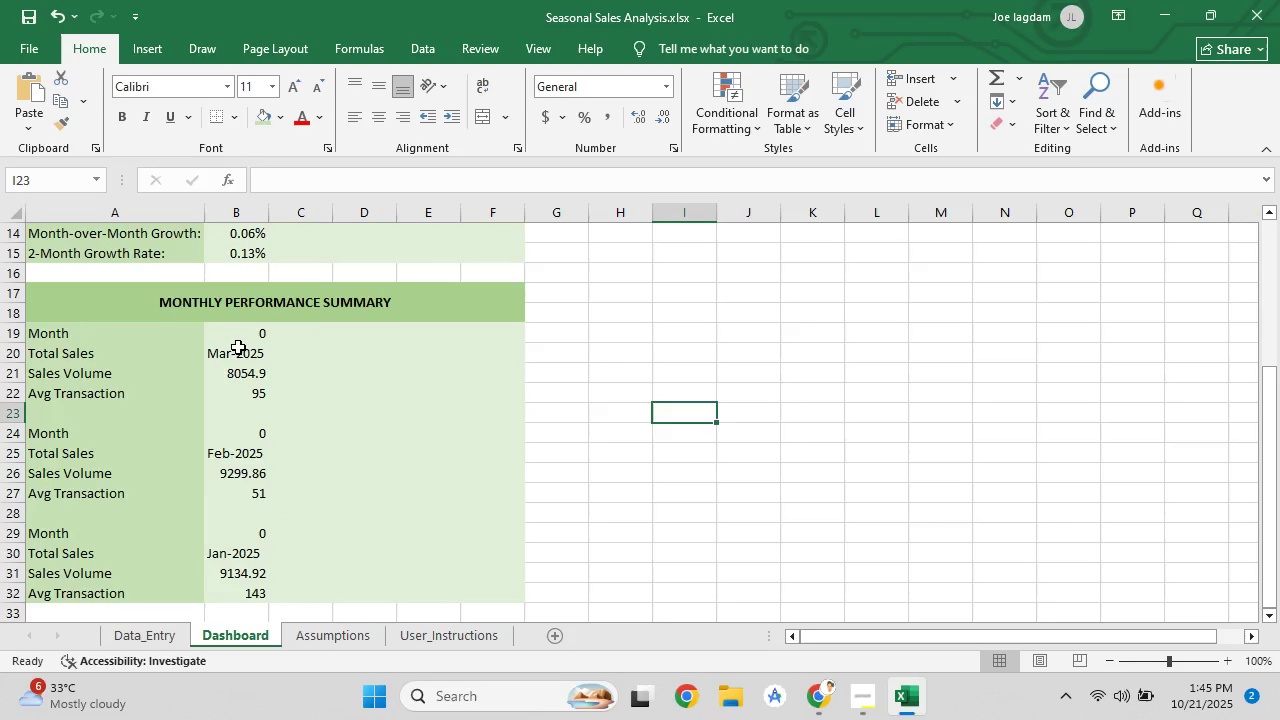 
left_click_drag(start_coordinate=[237, 337], to_coordinate=[236, 587])
 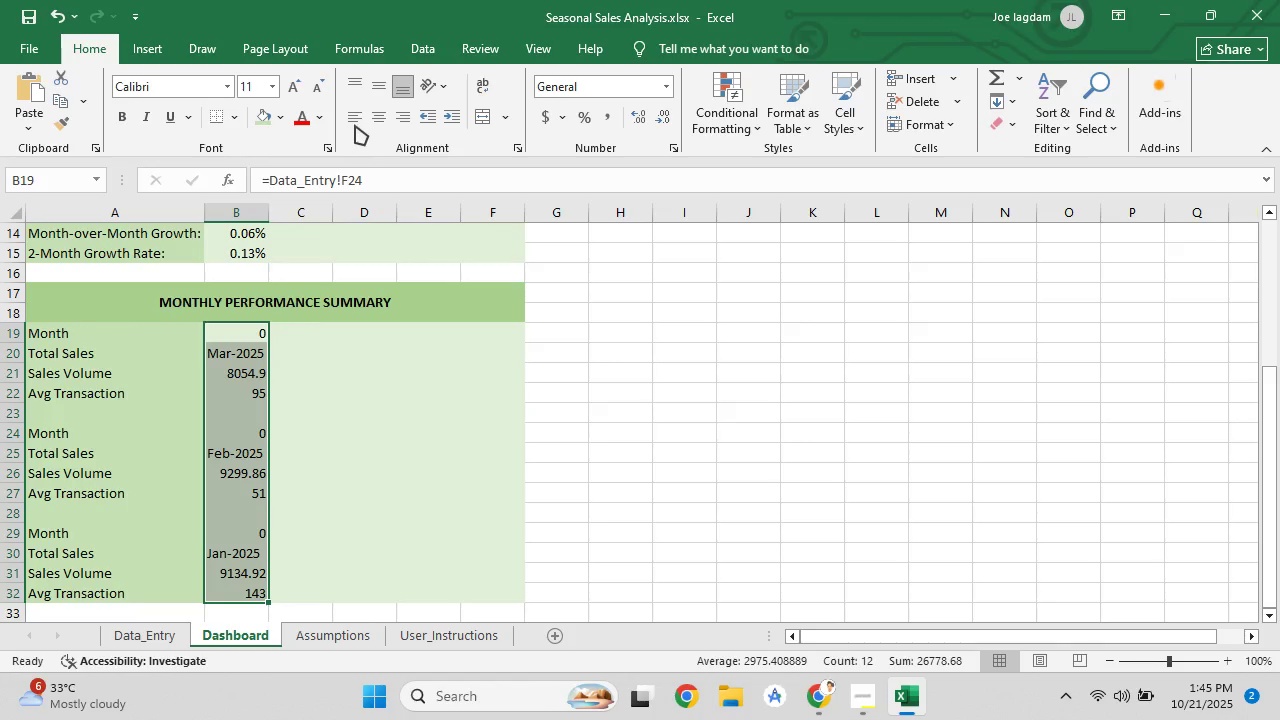 
left_click([358, 116])
 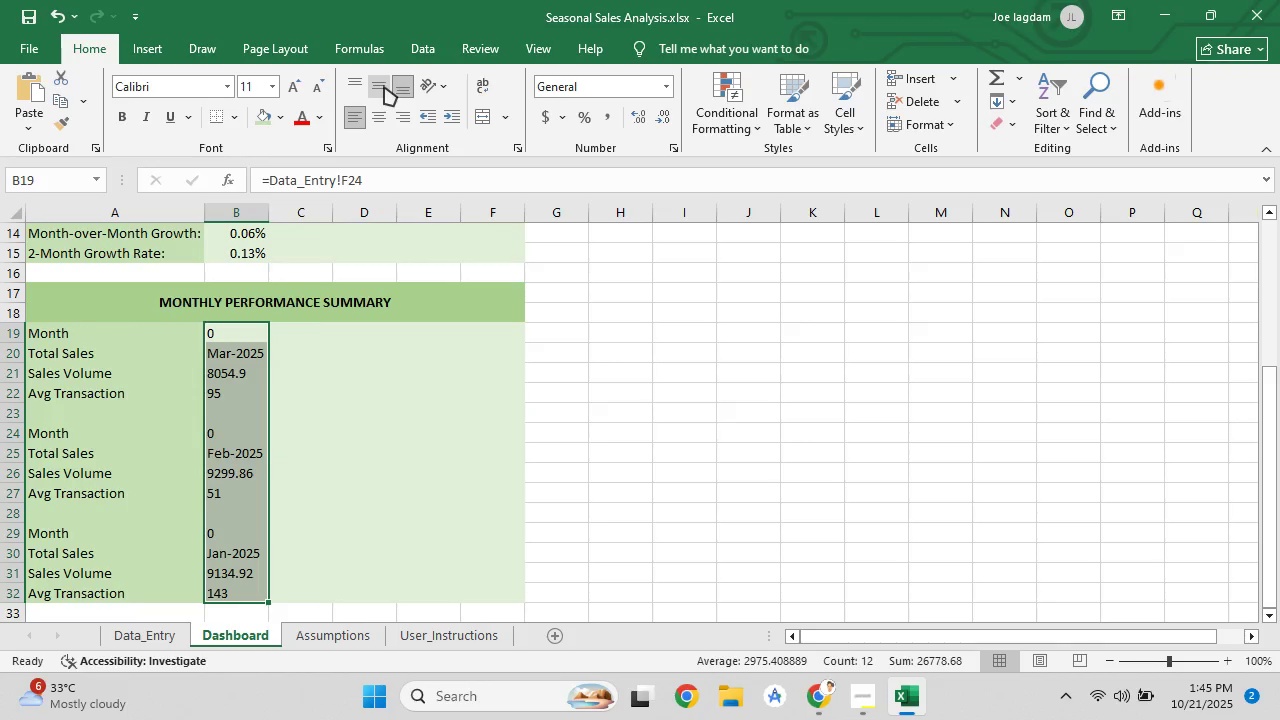 
left_click([384, 86])
 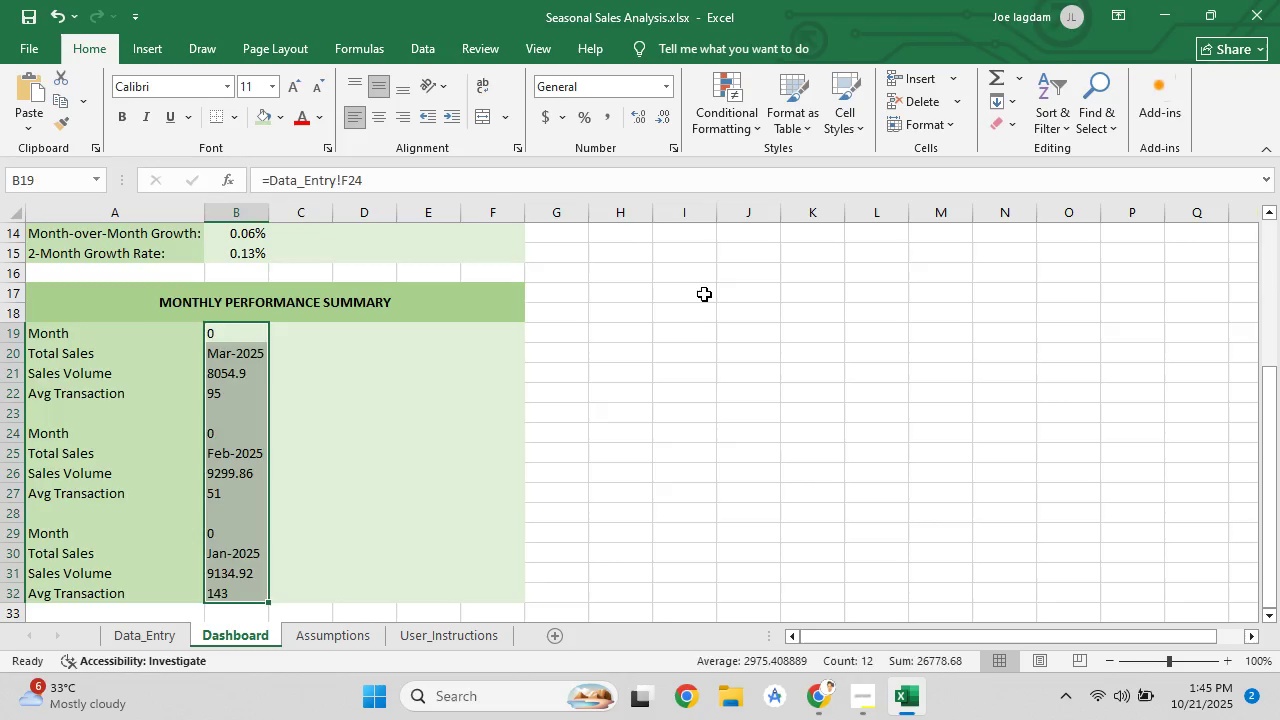 
left_click([704, 294])
 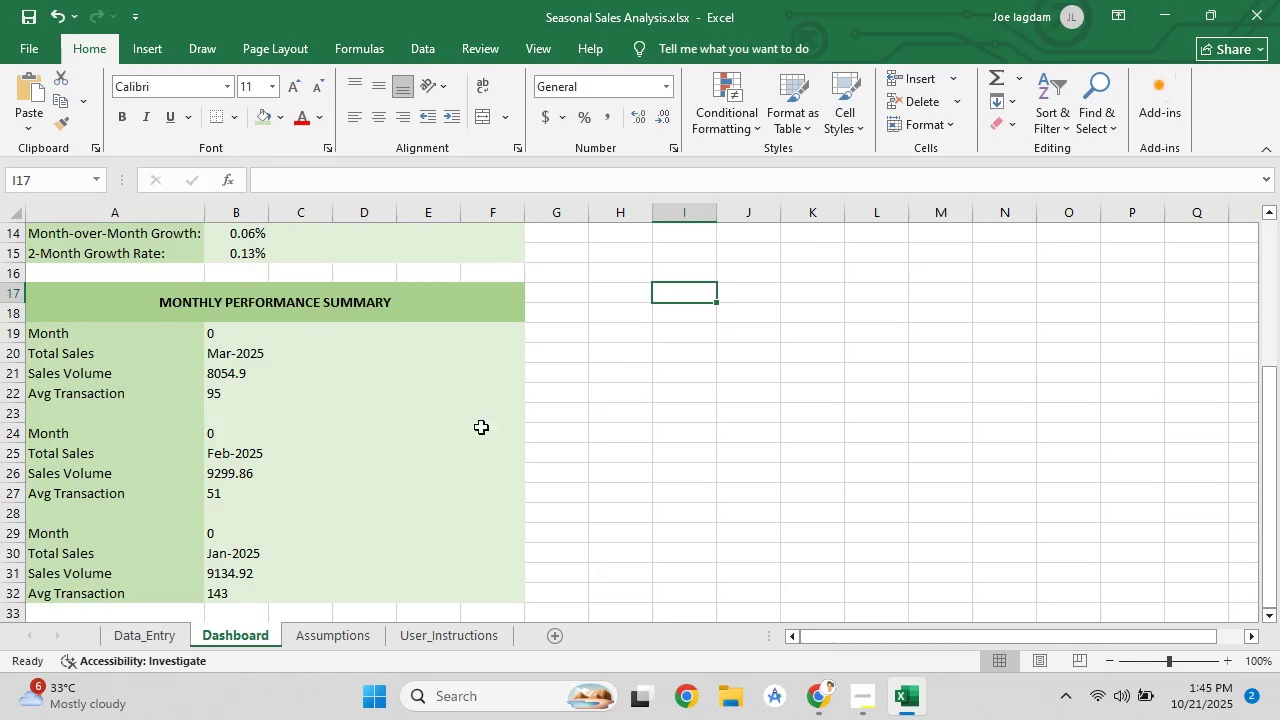 
scroll: coordinate [259, 403], scroll_direction: up, amount: 6.0
 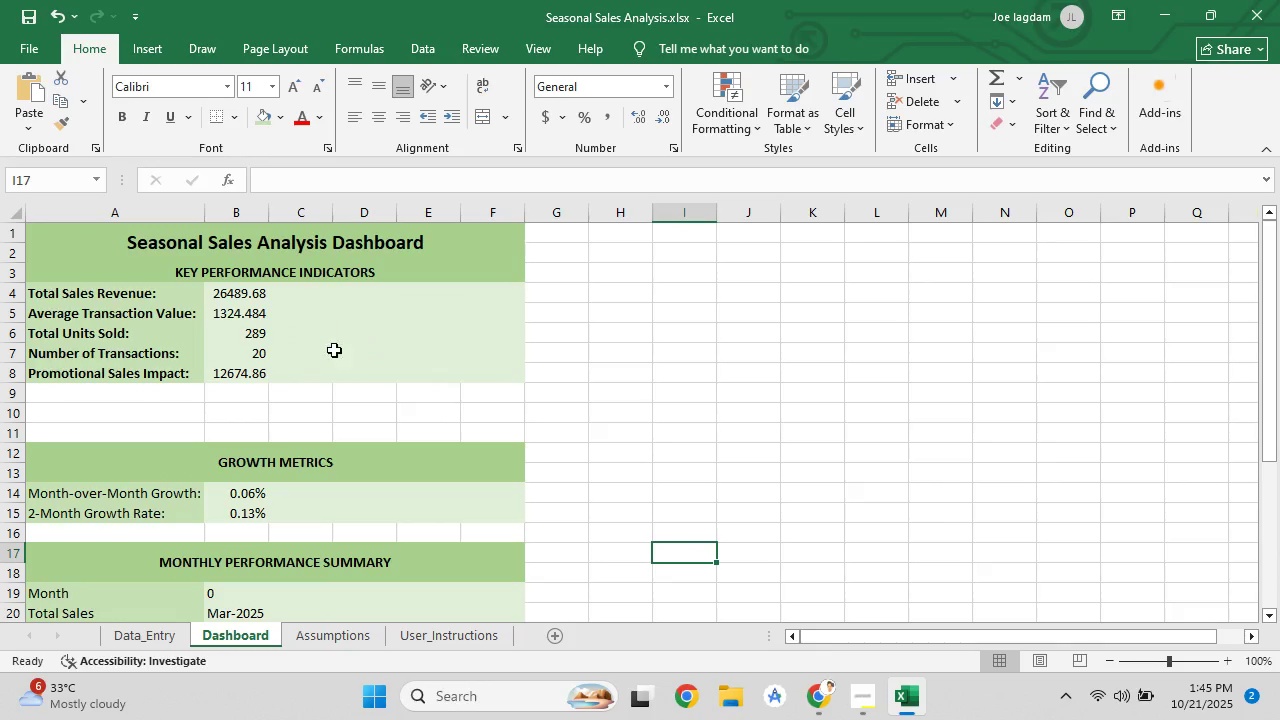 
left_click_drag(start_coordinate=[233, 286], to_coordinate=[486, 377])
 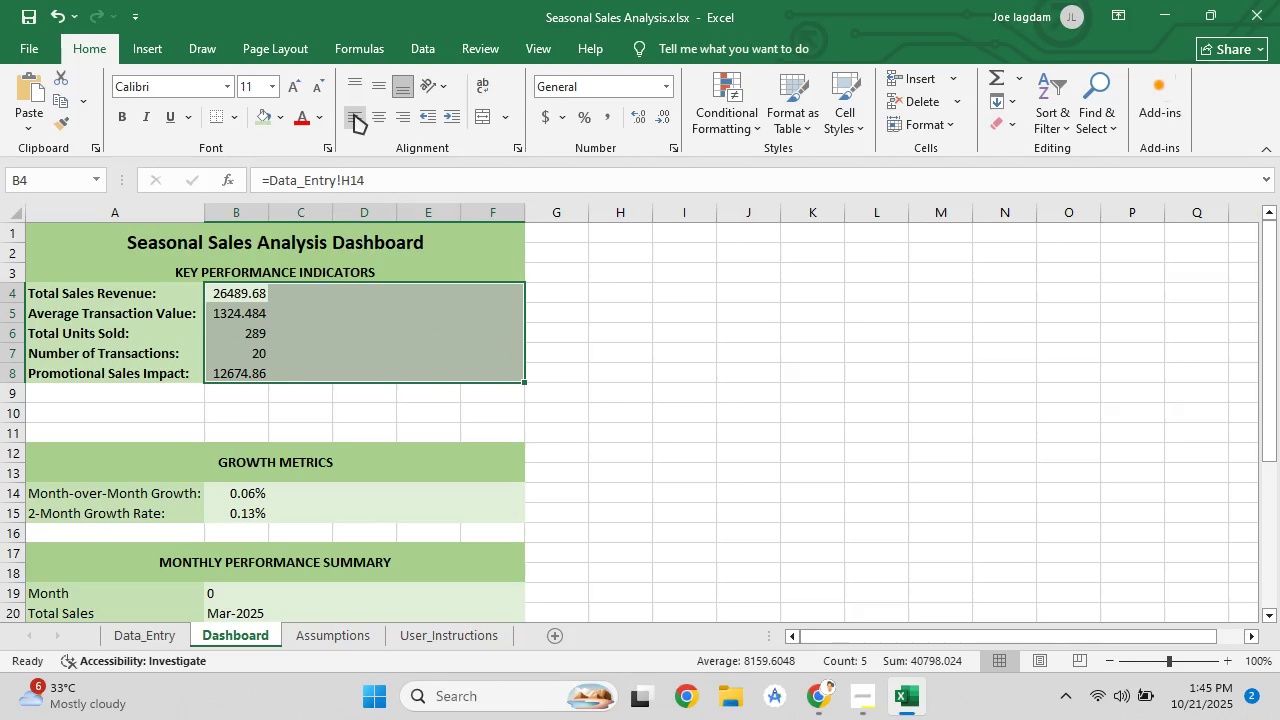 
double_click([375, 82])
 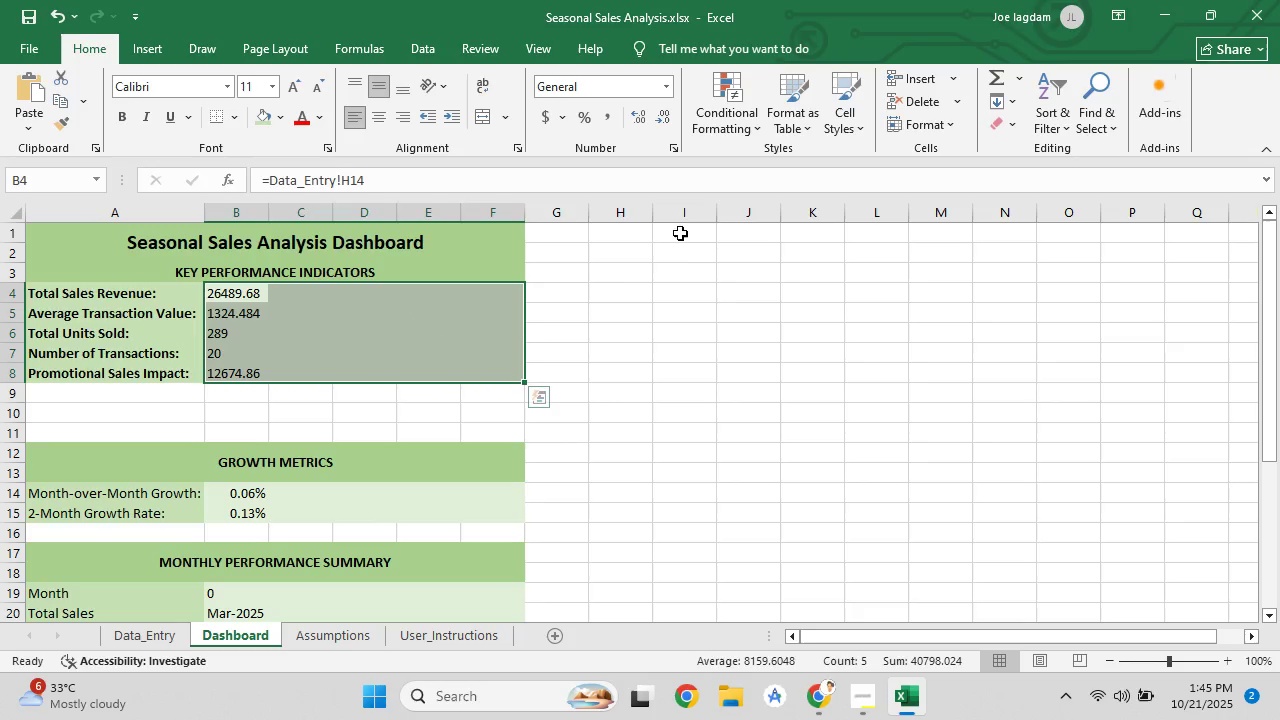 
triple_click([680, 233])
 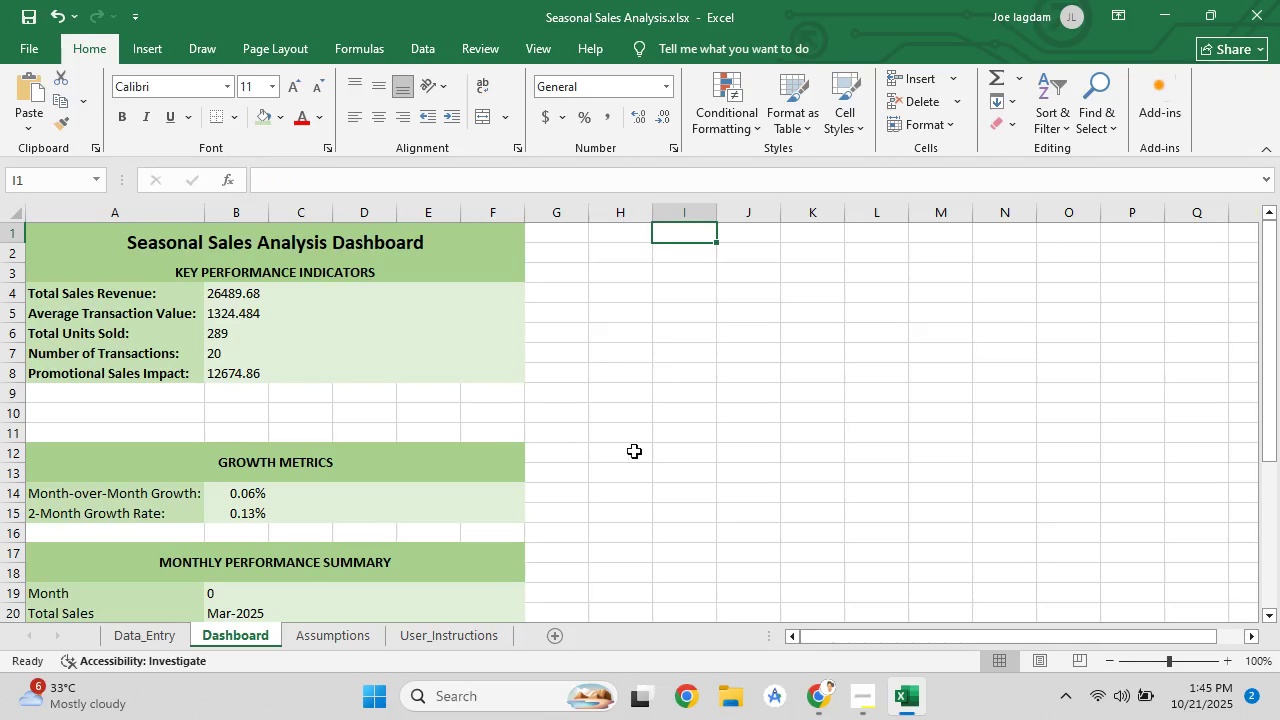 
scroll: coordinate [608, 504], scroll_direction: down, amount: 3.0
 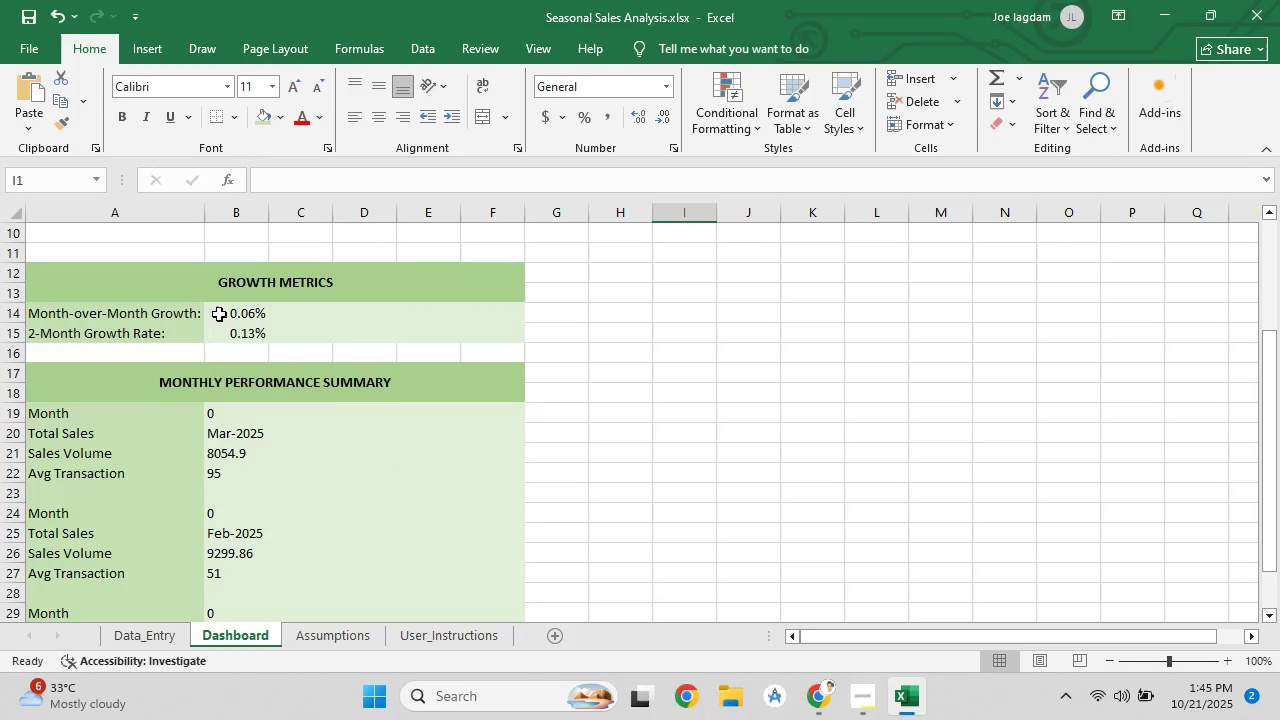 
left_click_drag(start_coordinate=[219, 314], to_coordinate=[517, 331])
 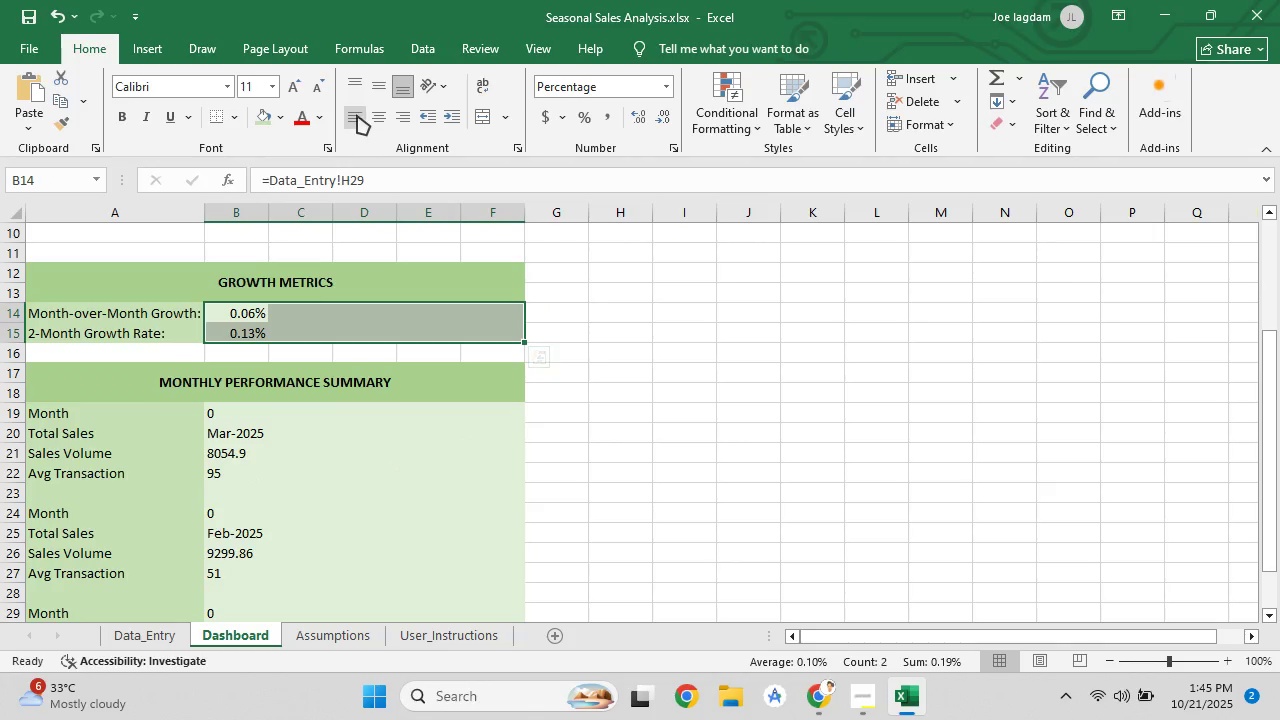 
left_click([357, 115])
 